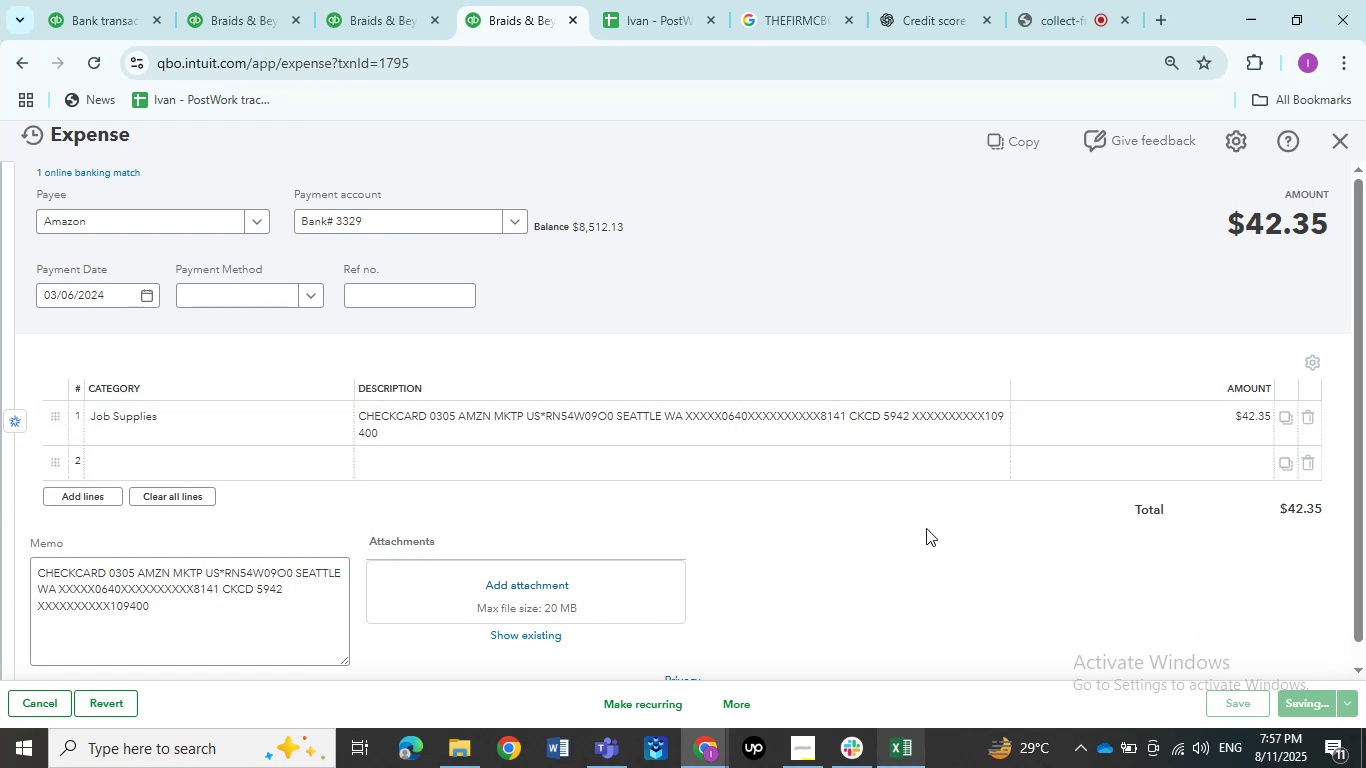 
left_click([771, 437])
 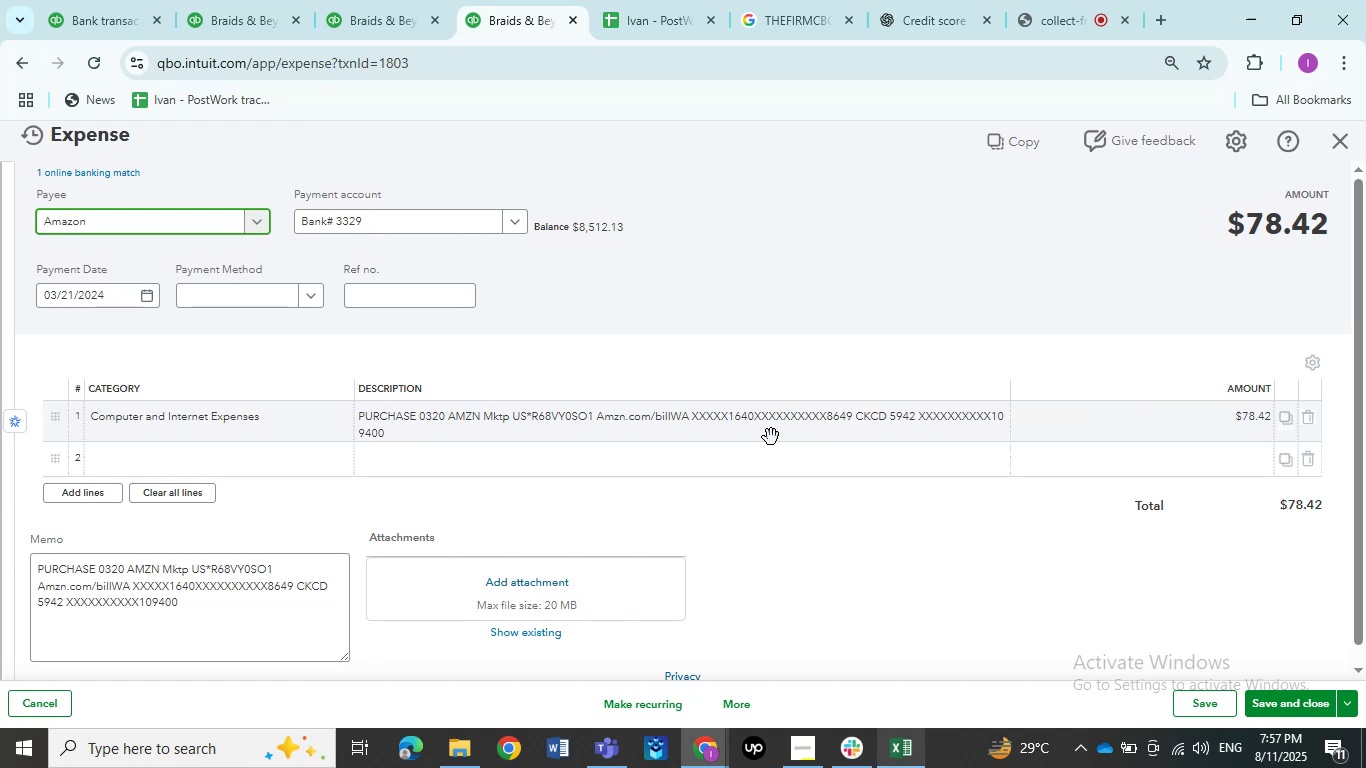 
wait(16.38)
 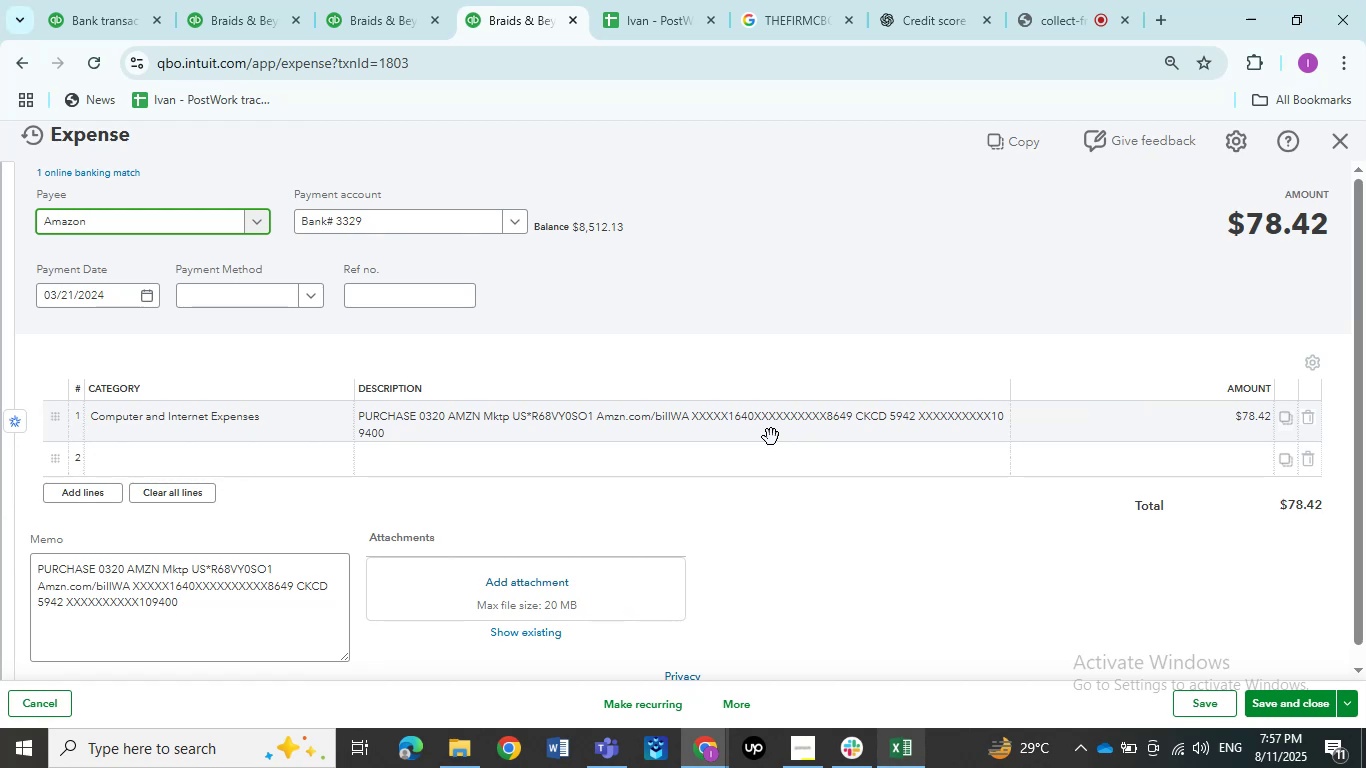 
left_click([319, 425])
 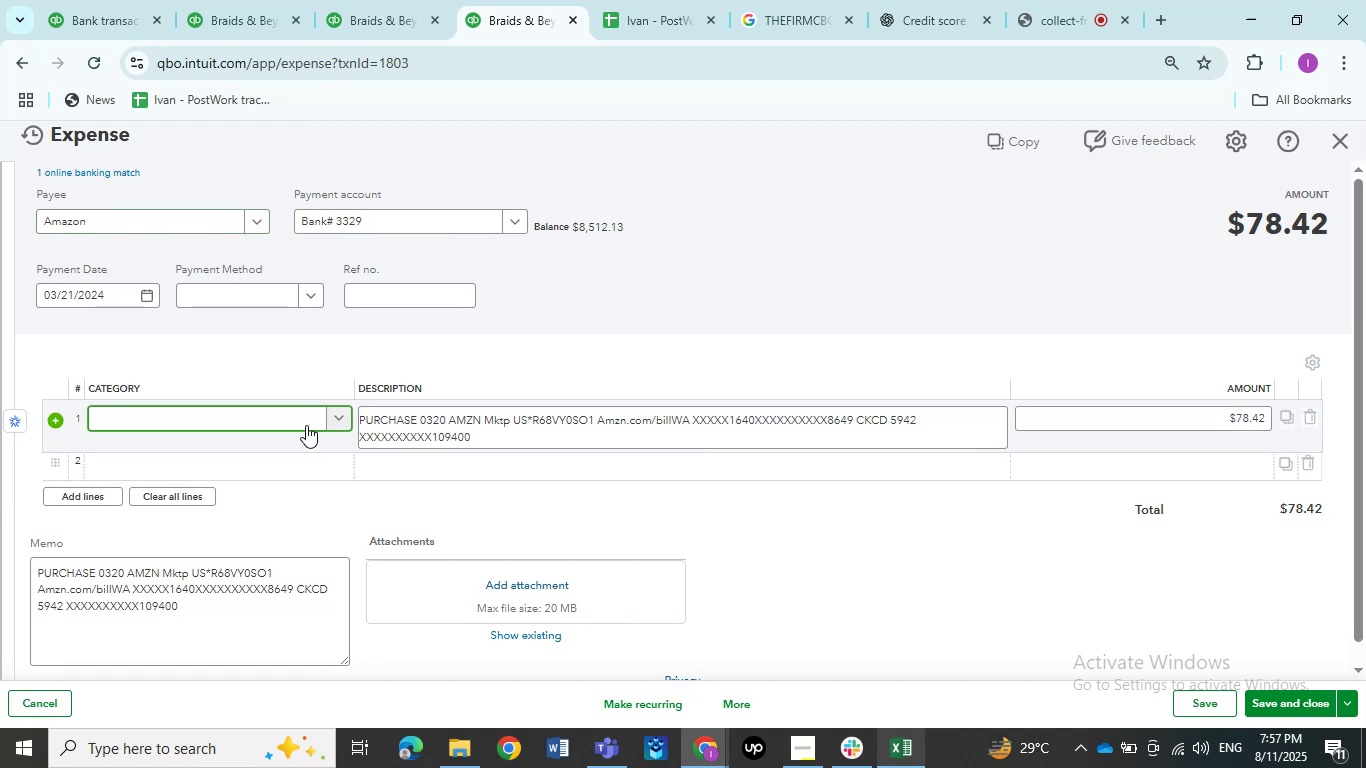 
left_click([301, 420])
 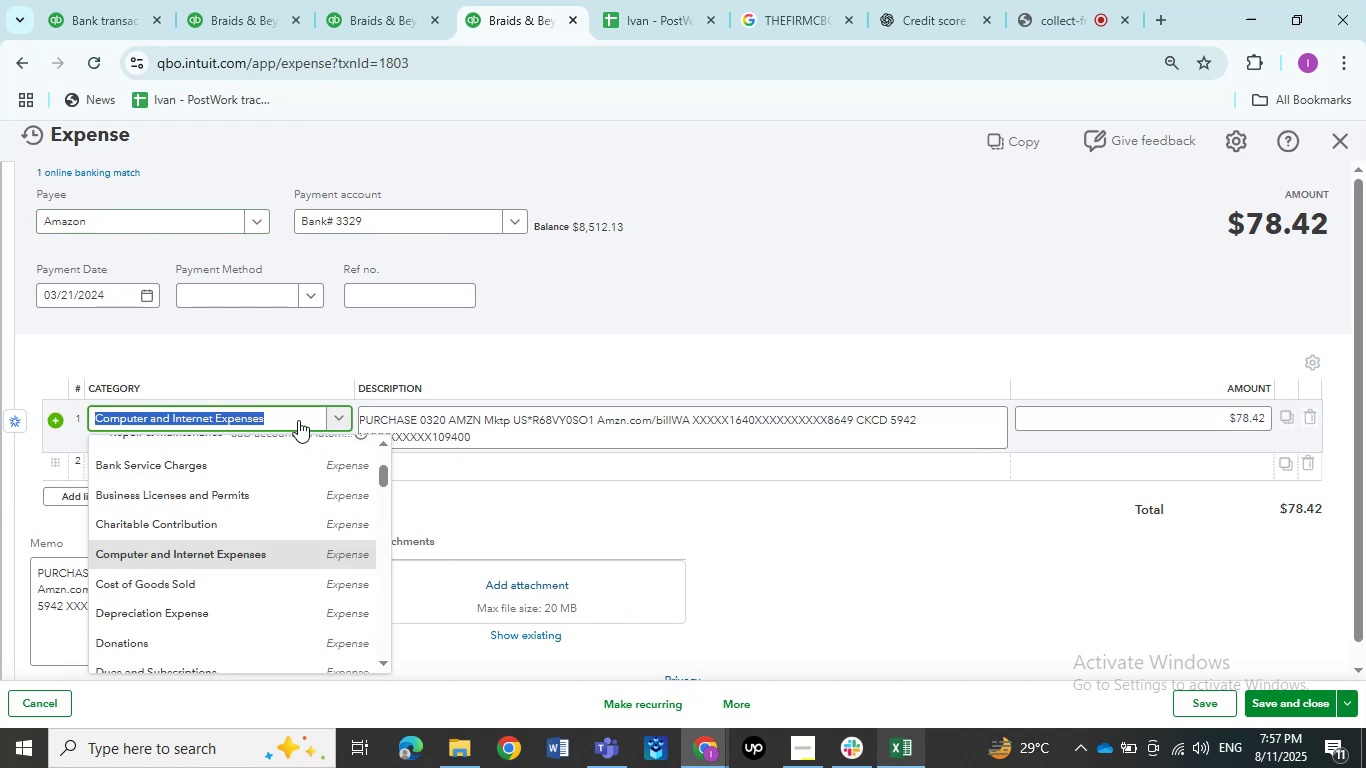 
type(job)
 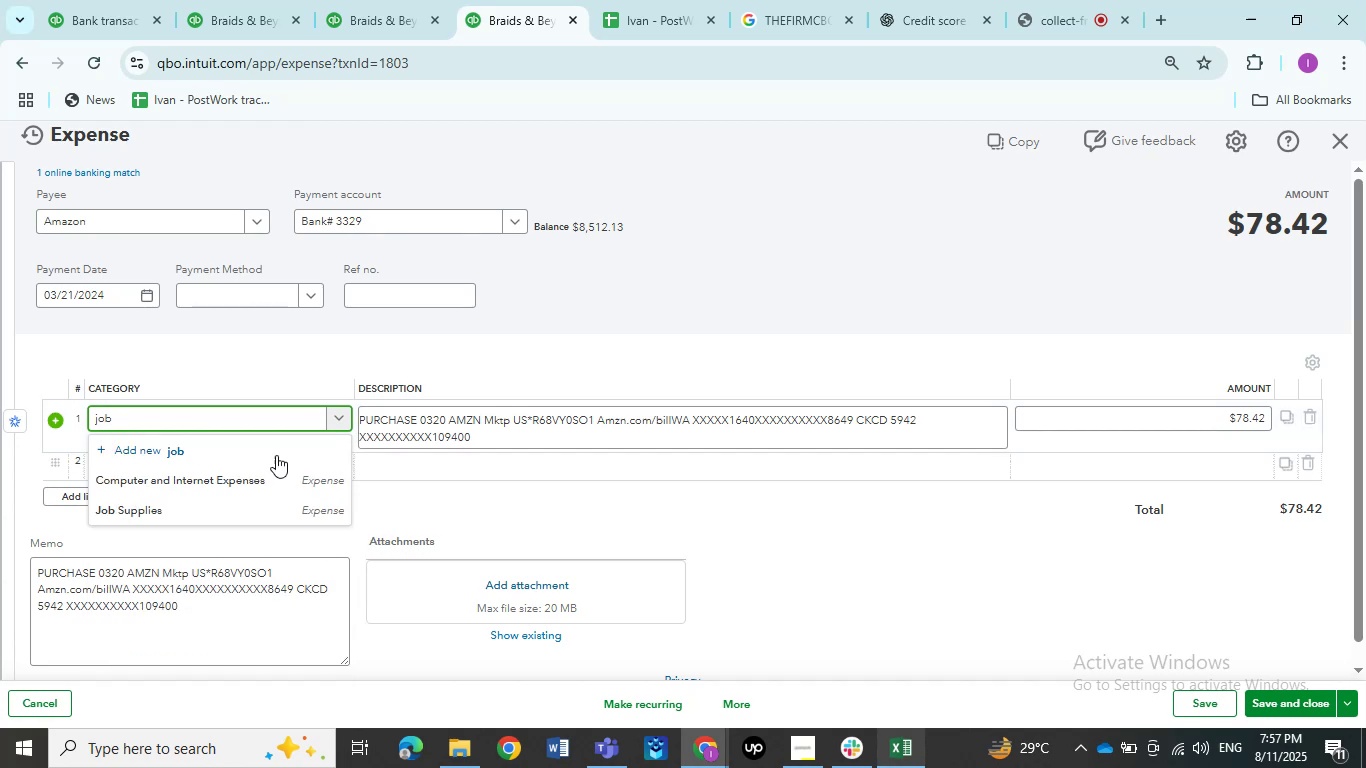 
left_click([264, 509])
 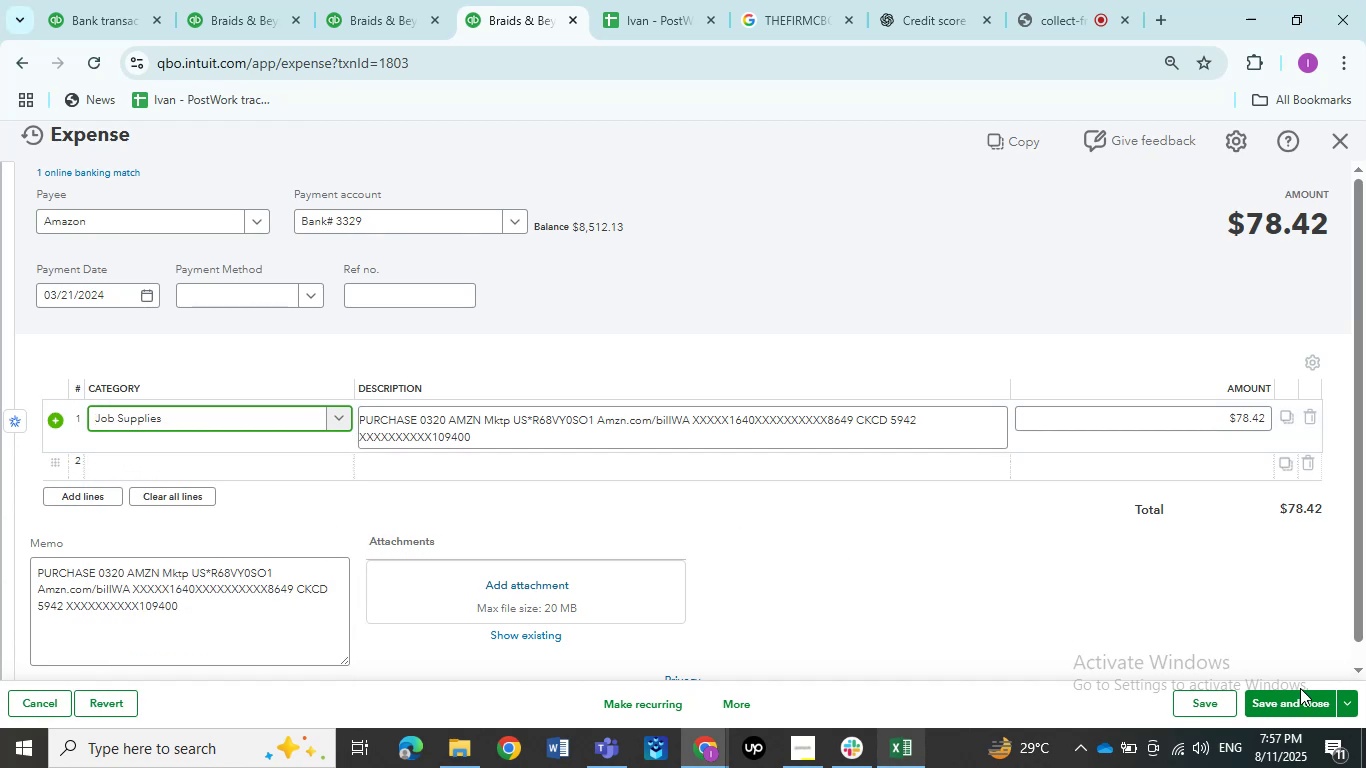 
left_click([1308, 689])
 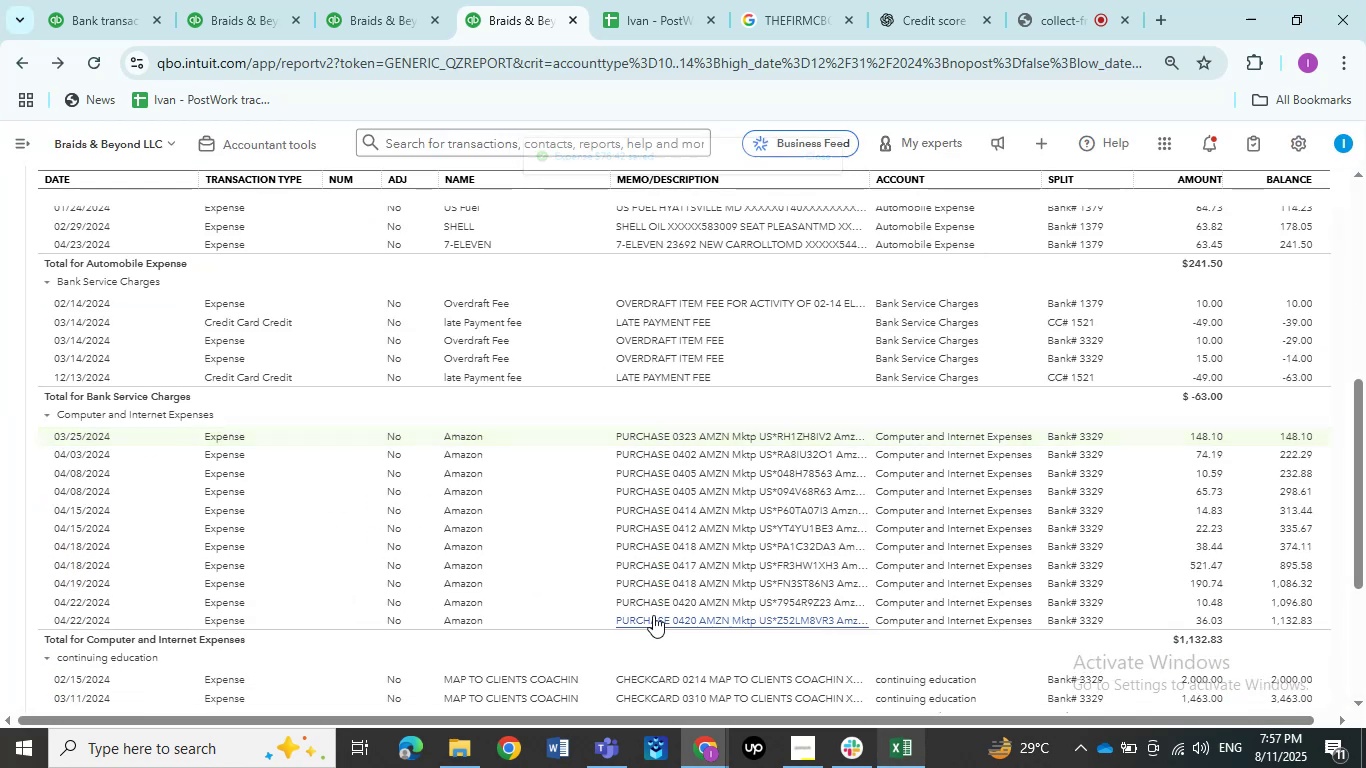 
wait(11.87)
 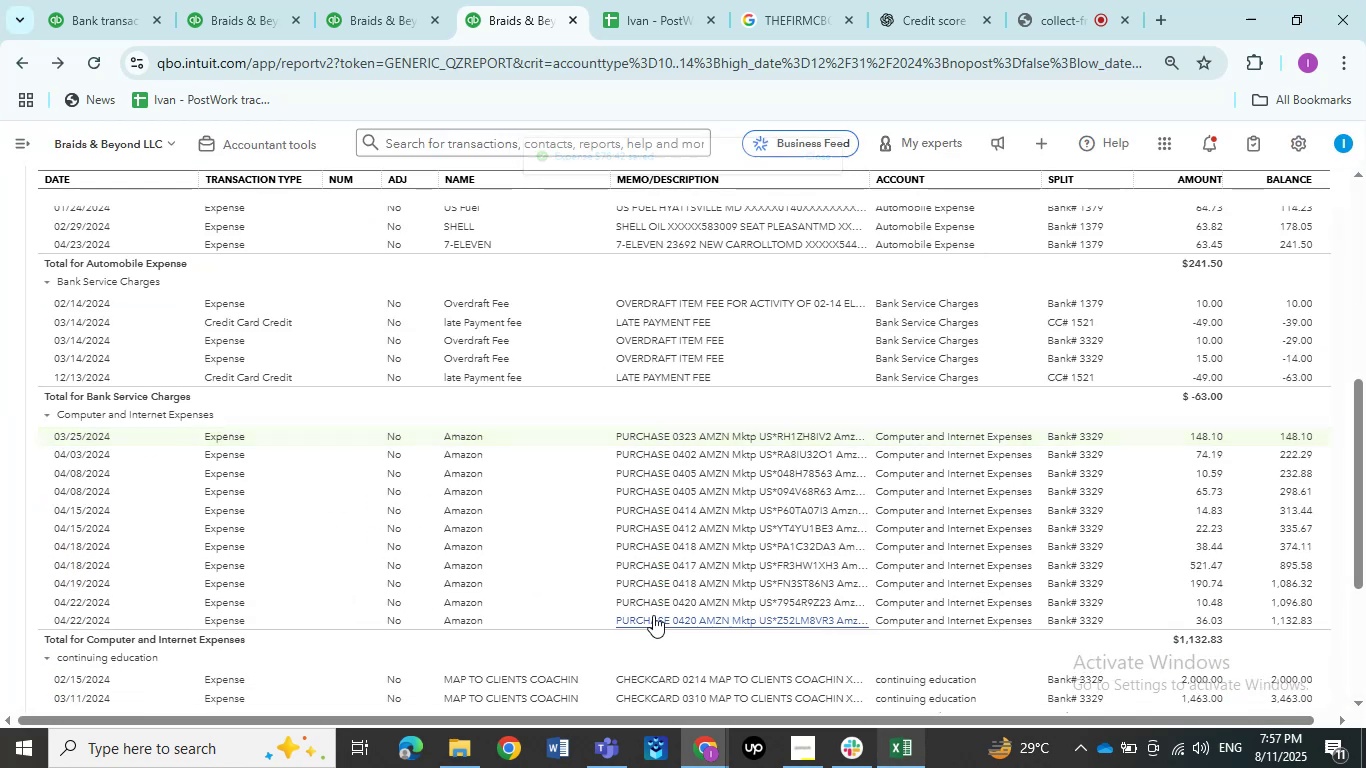 
left_click([705, 433])
 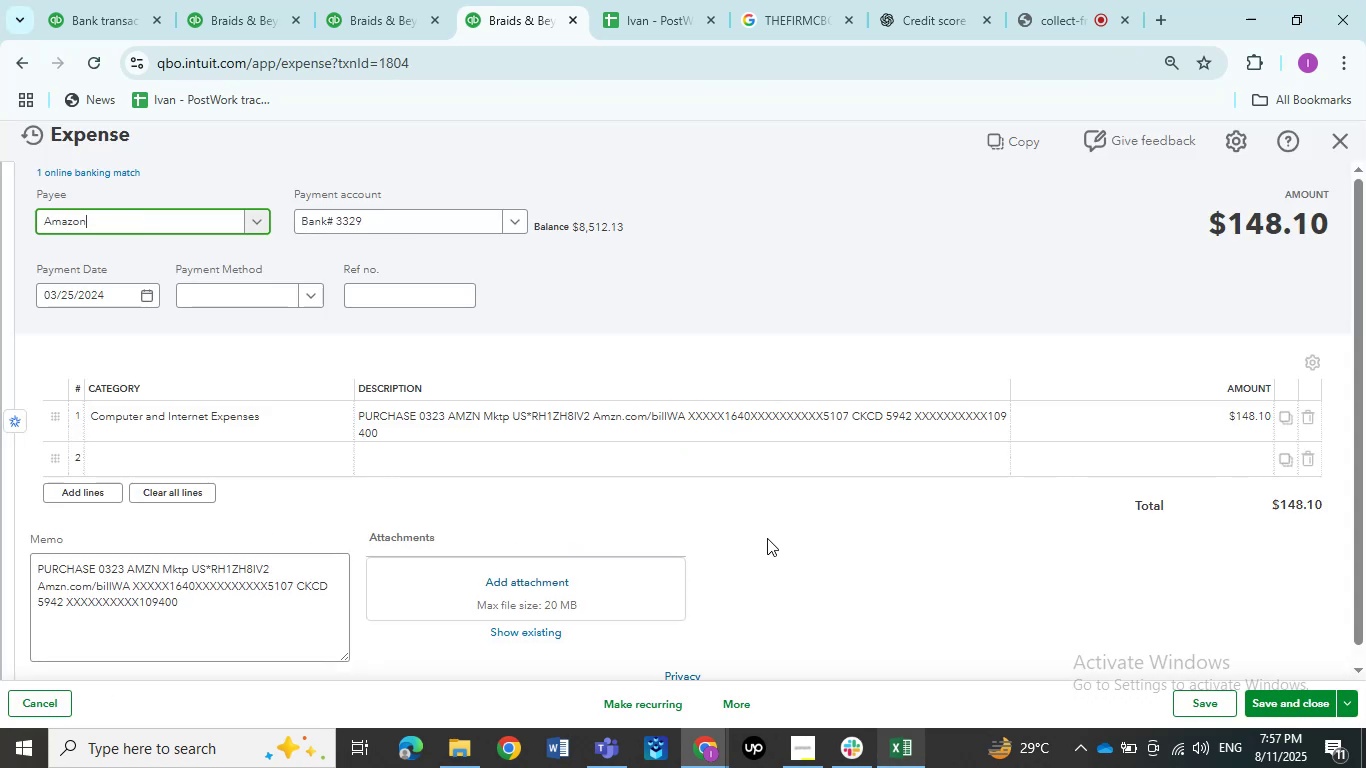 
wait(9.45)
 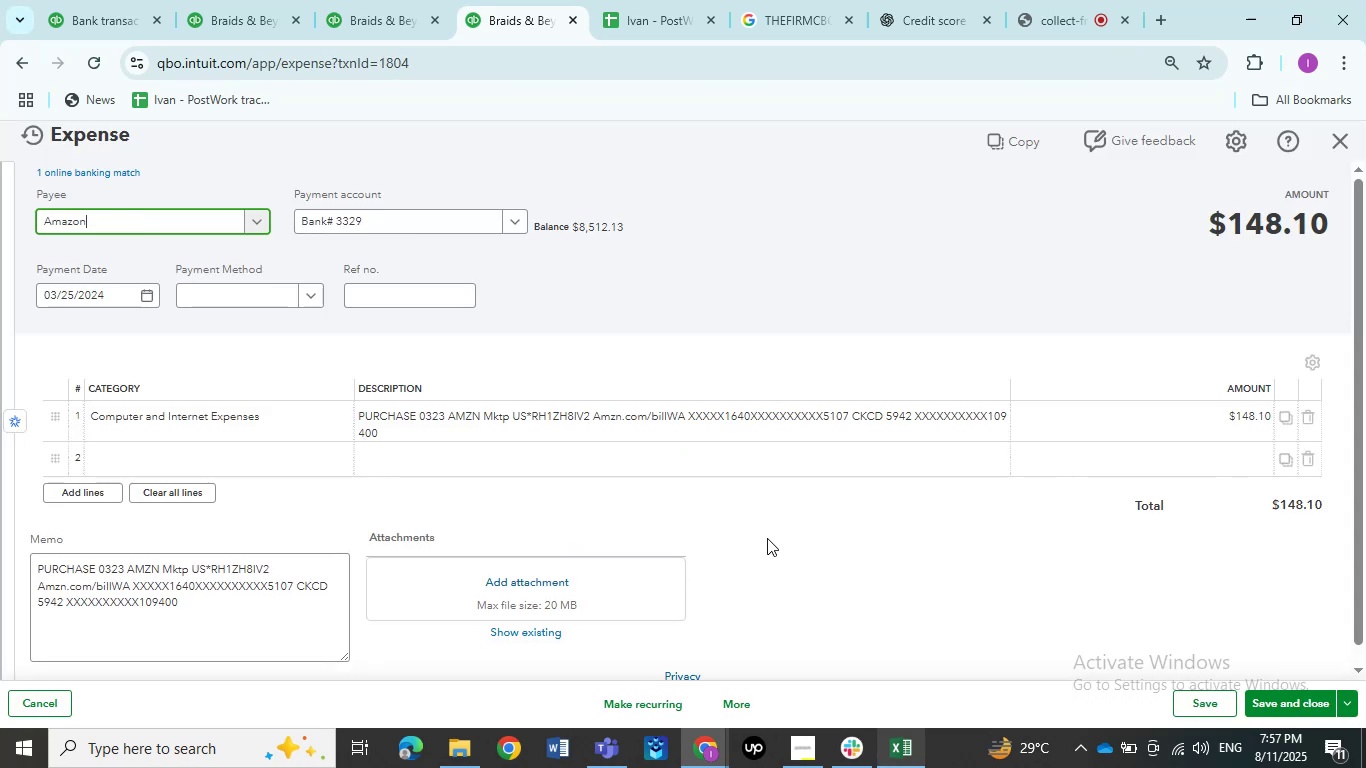 
left_click([138, 415])
 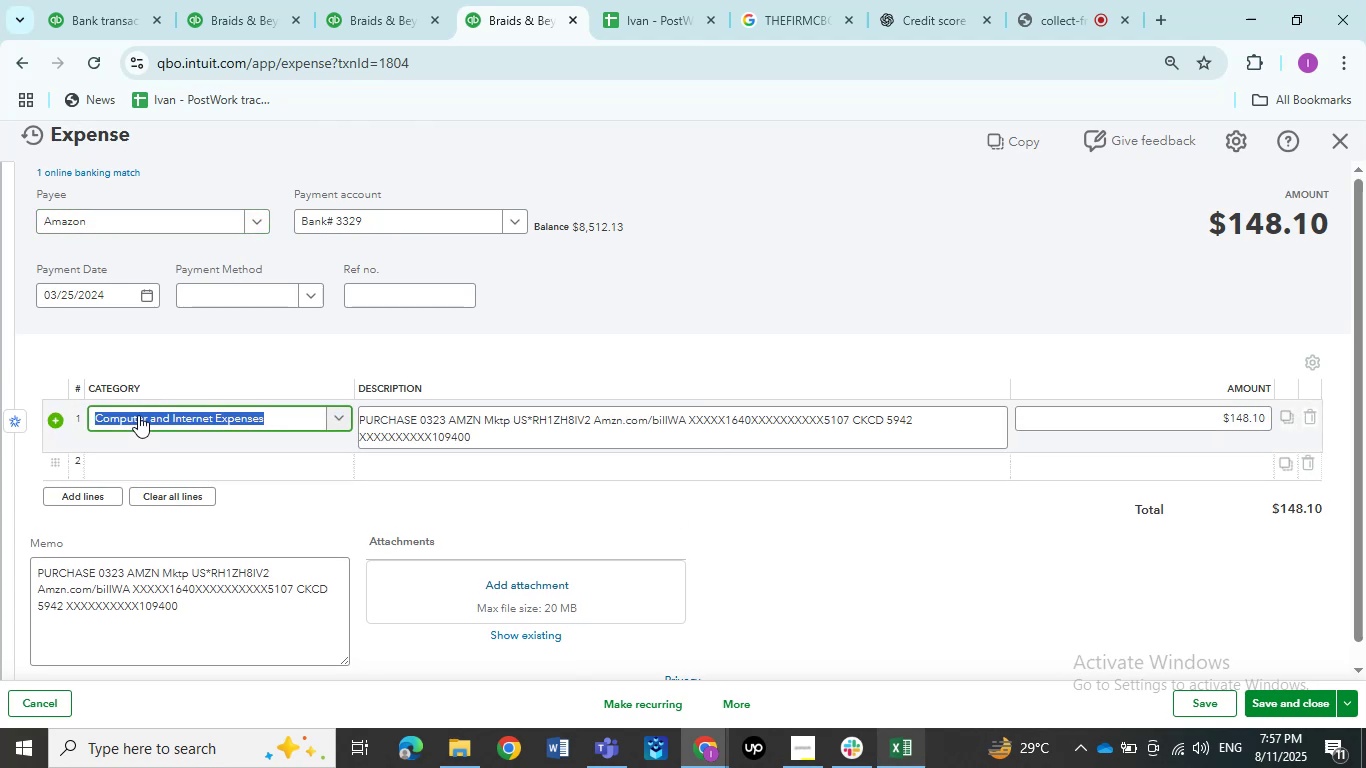 
hold_key(key=Enter, duration=0.65)
 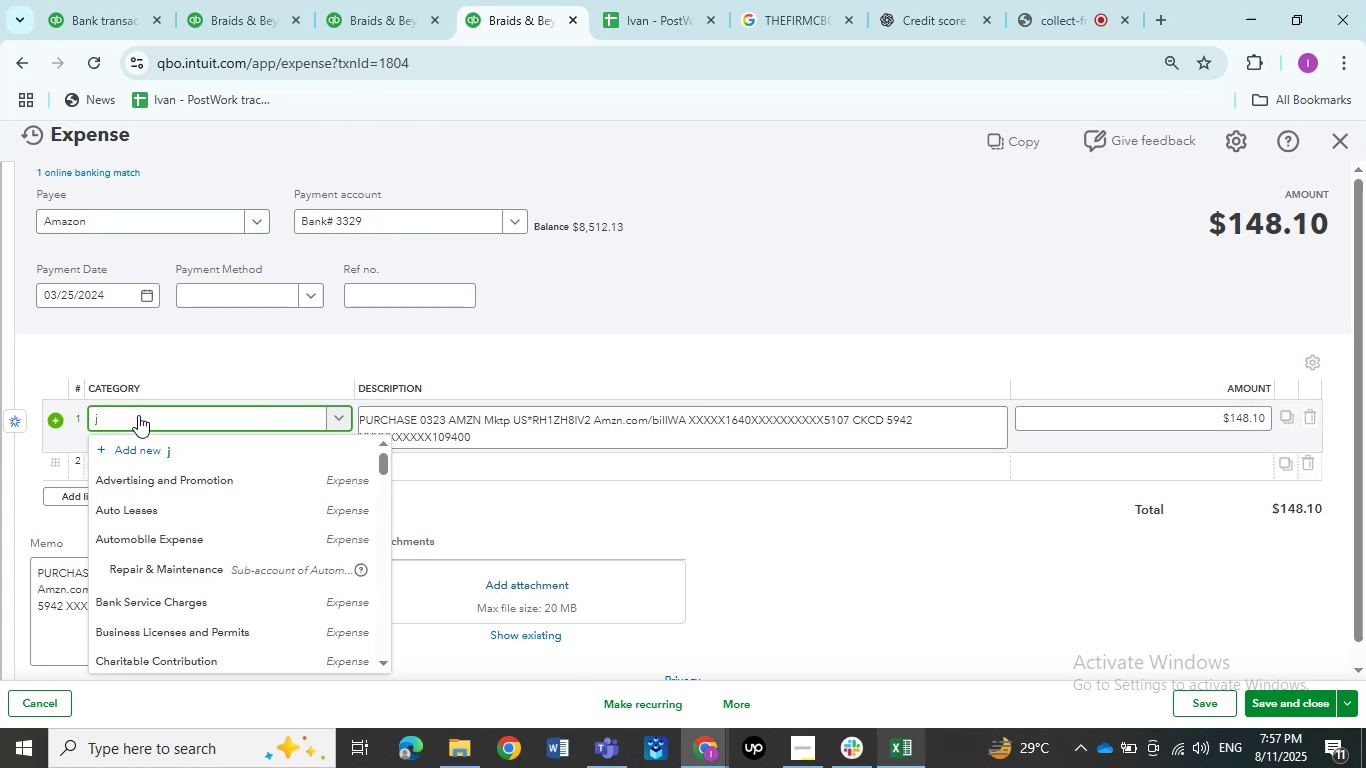 
type(job)
 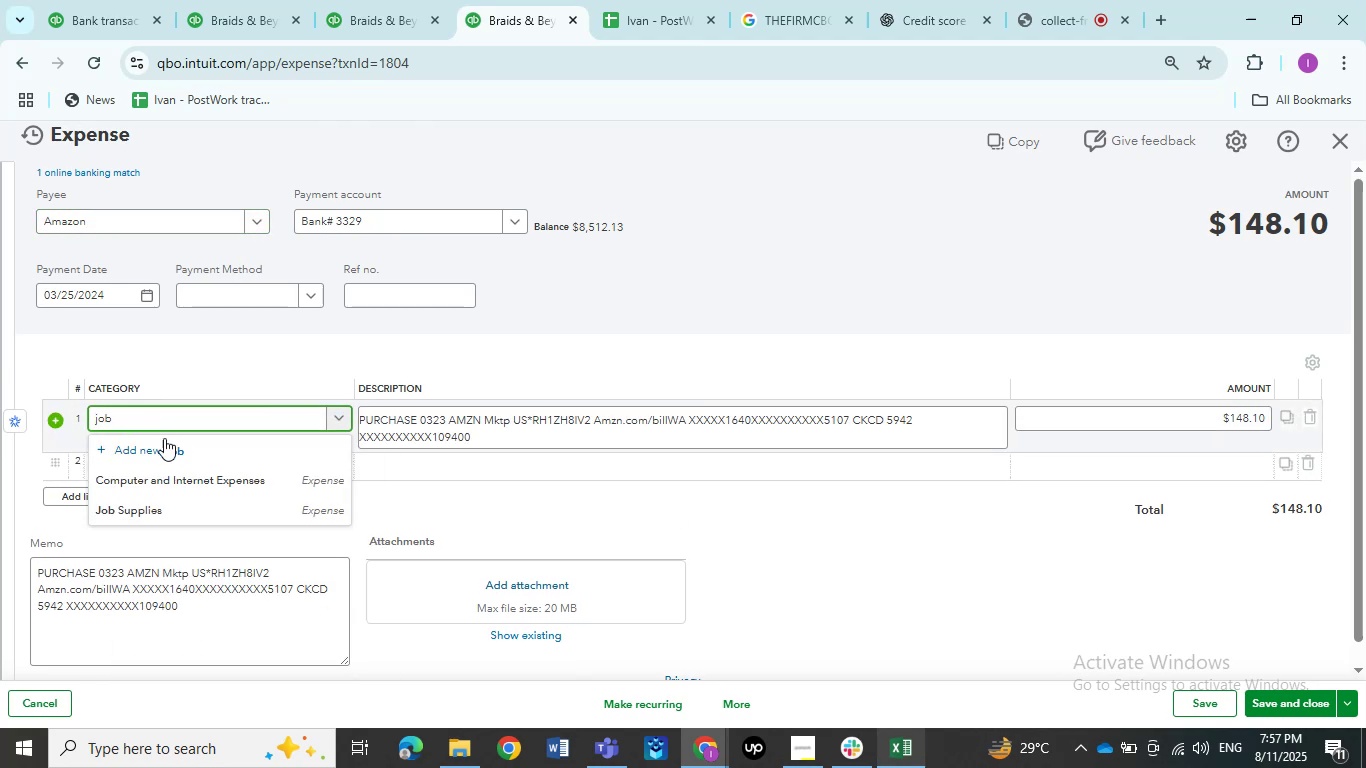 
left_click([165, 508])
 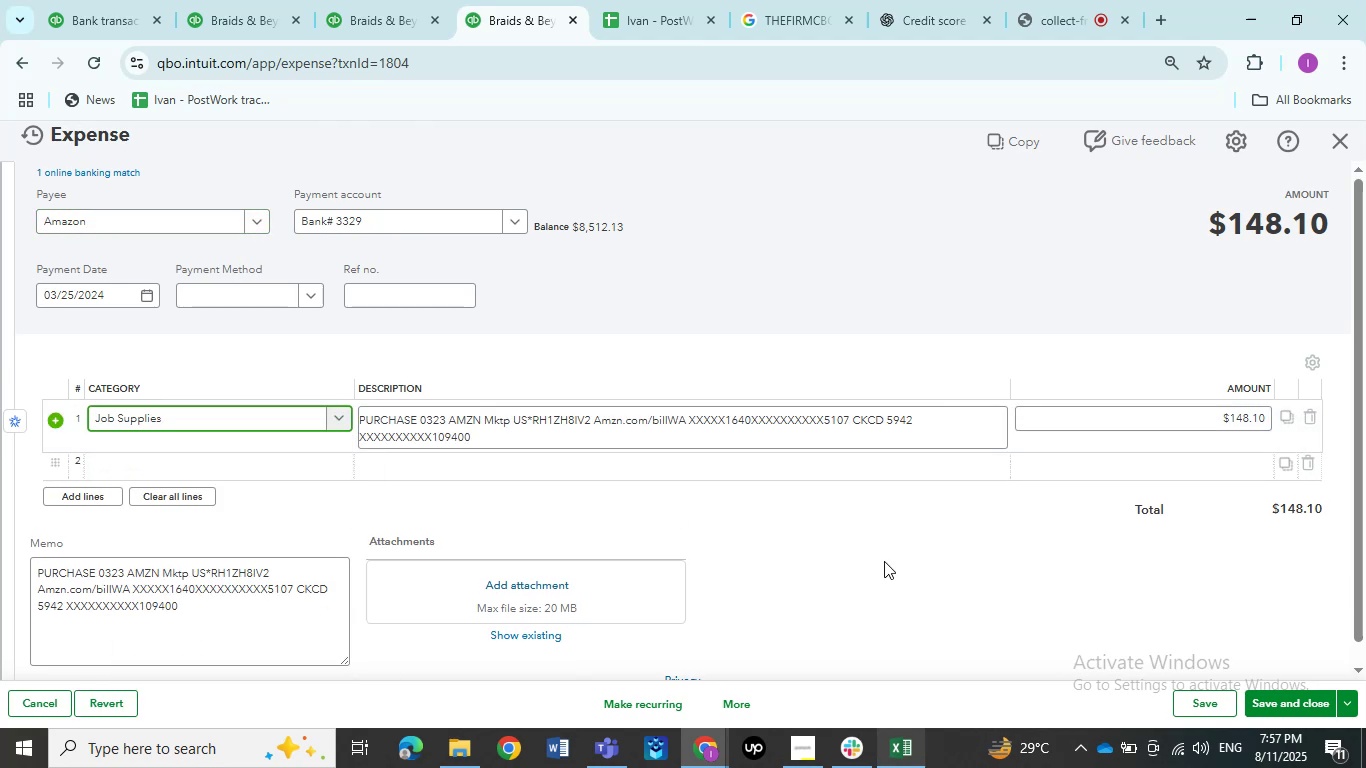 
left_click([884, 561])
 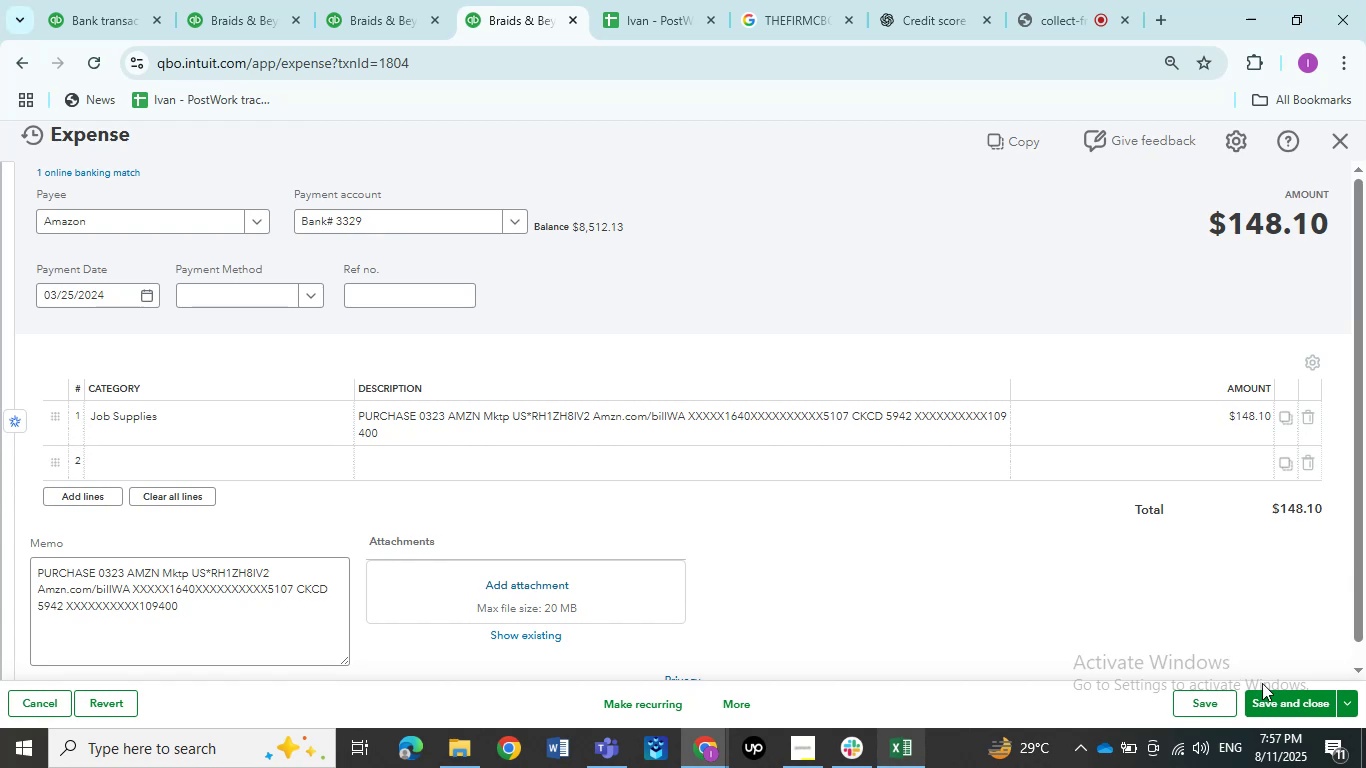 
left_click([1281, 701])
 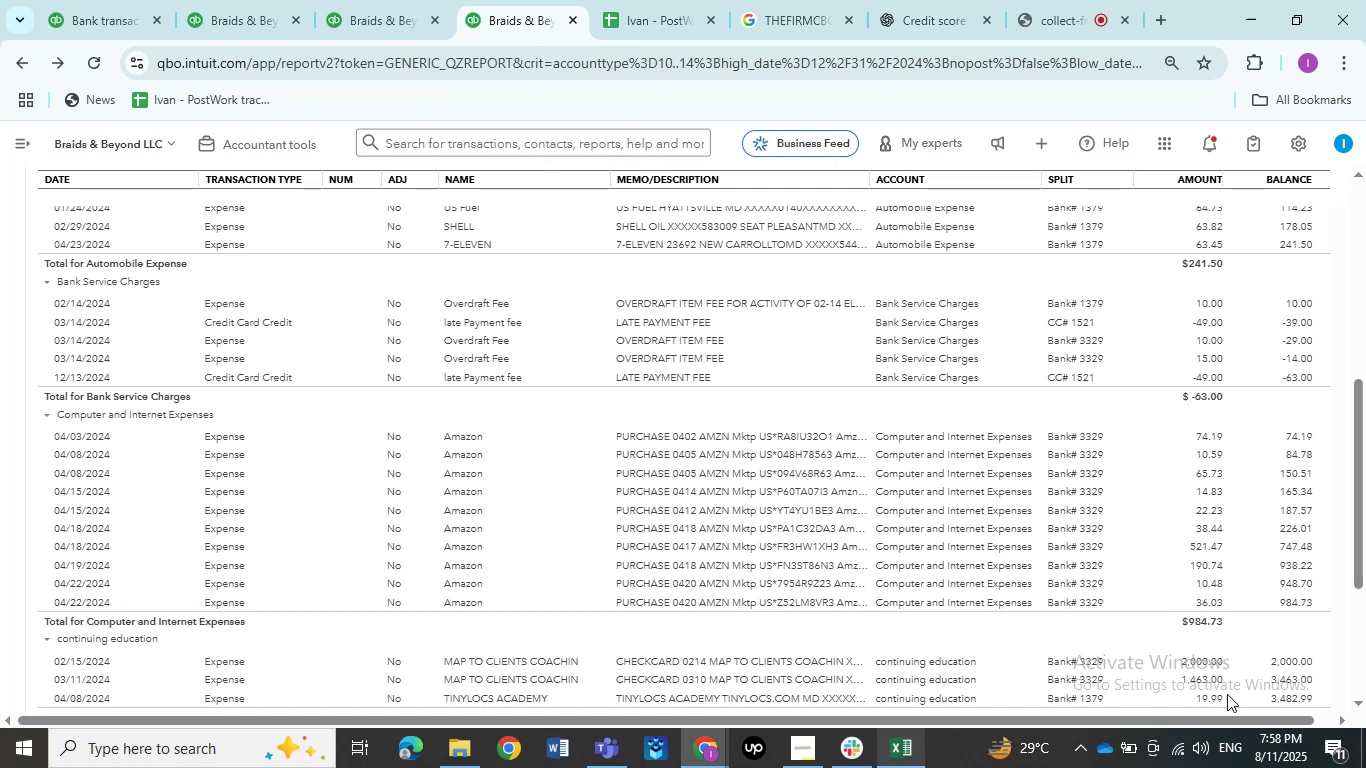 
wait(14.77)
 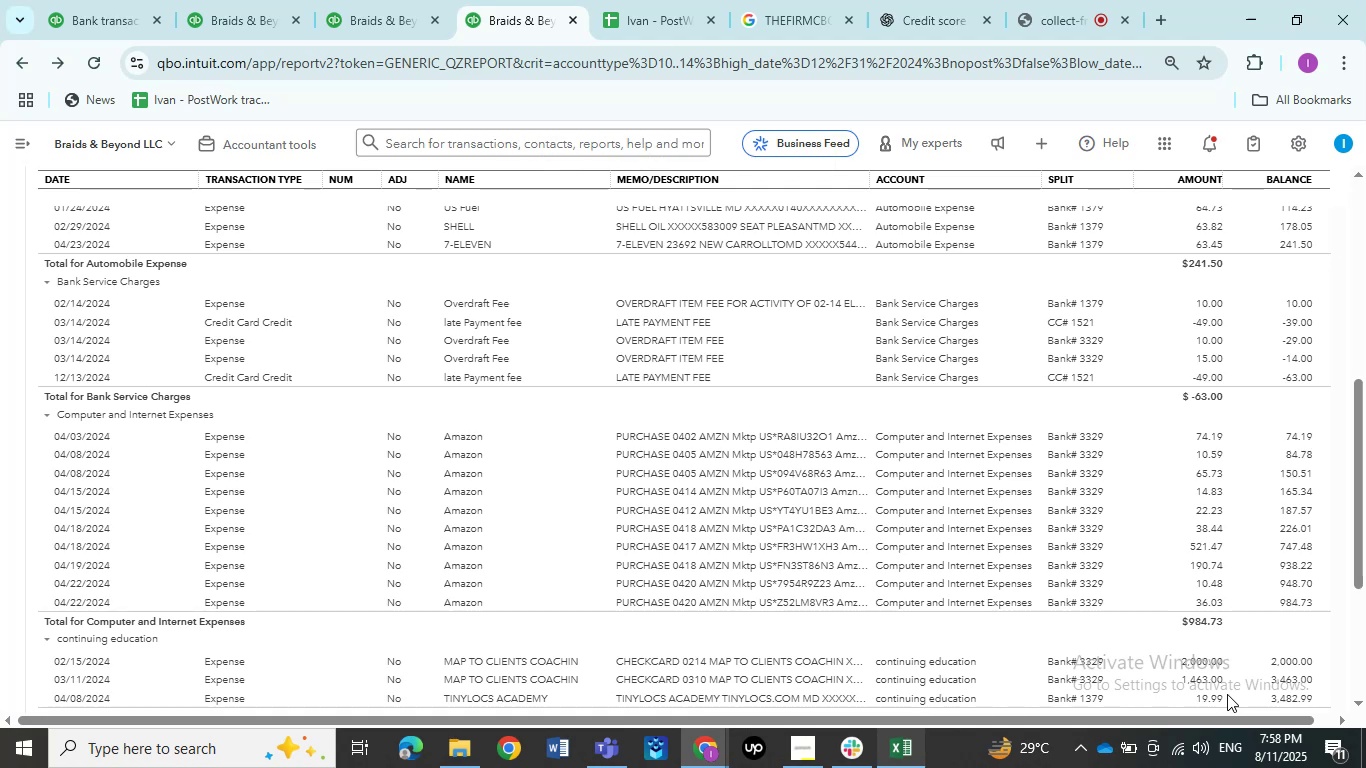 
left_click([675, 438])
 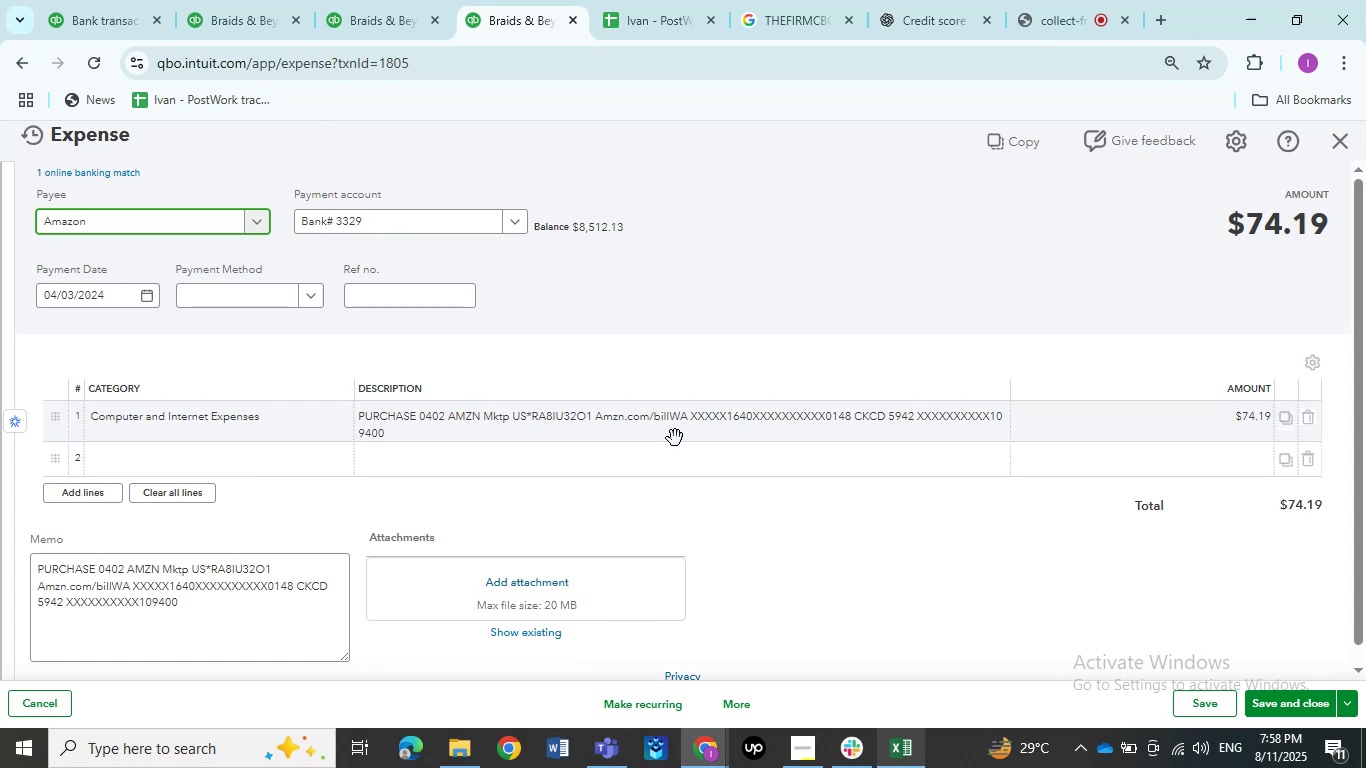 
wait(9.58)
 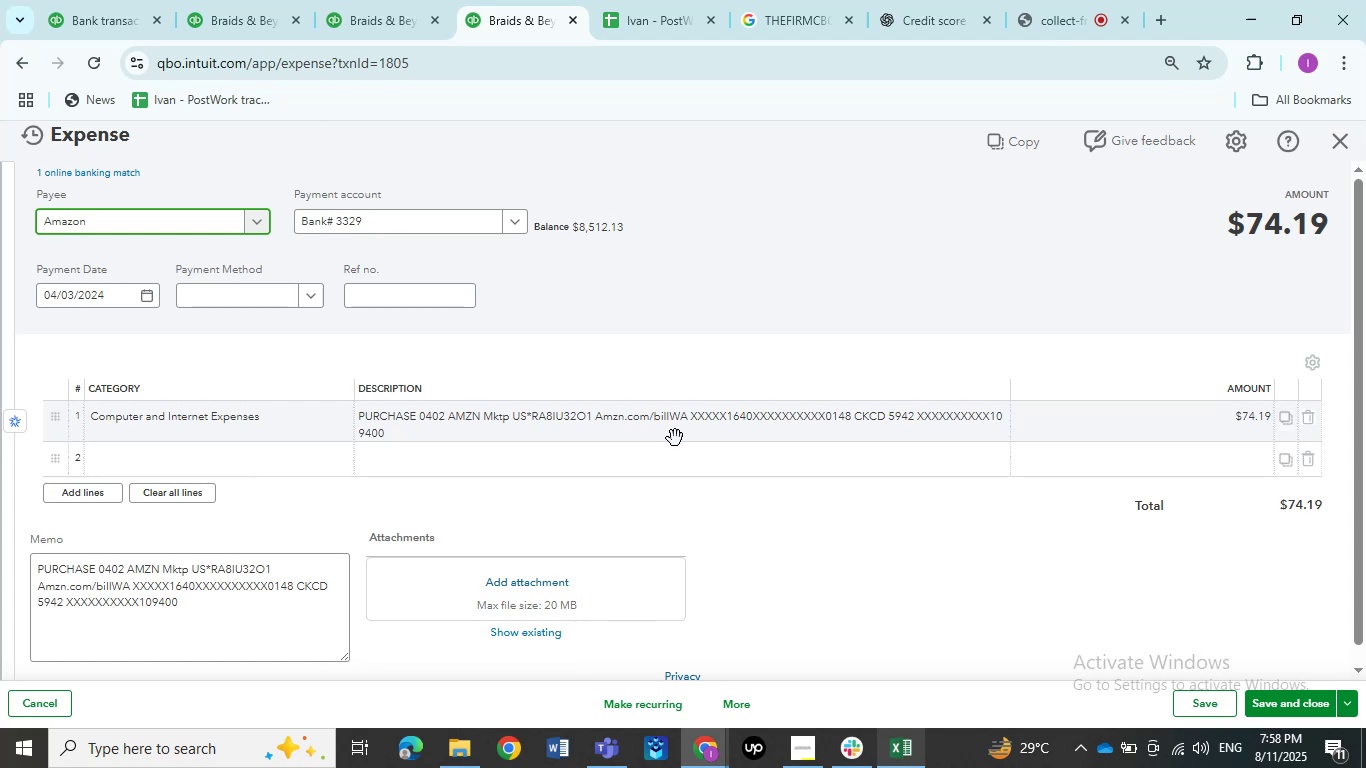 
left_click([292, 427])
 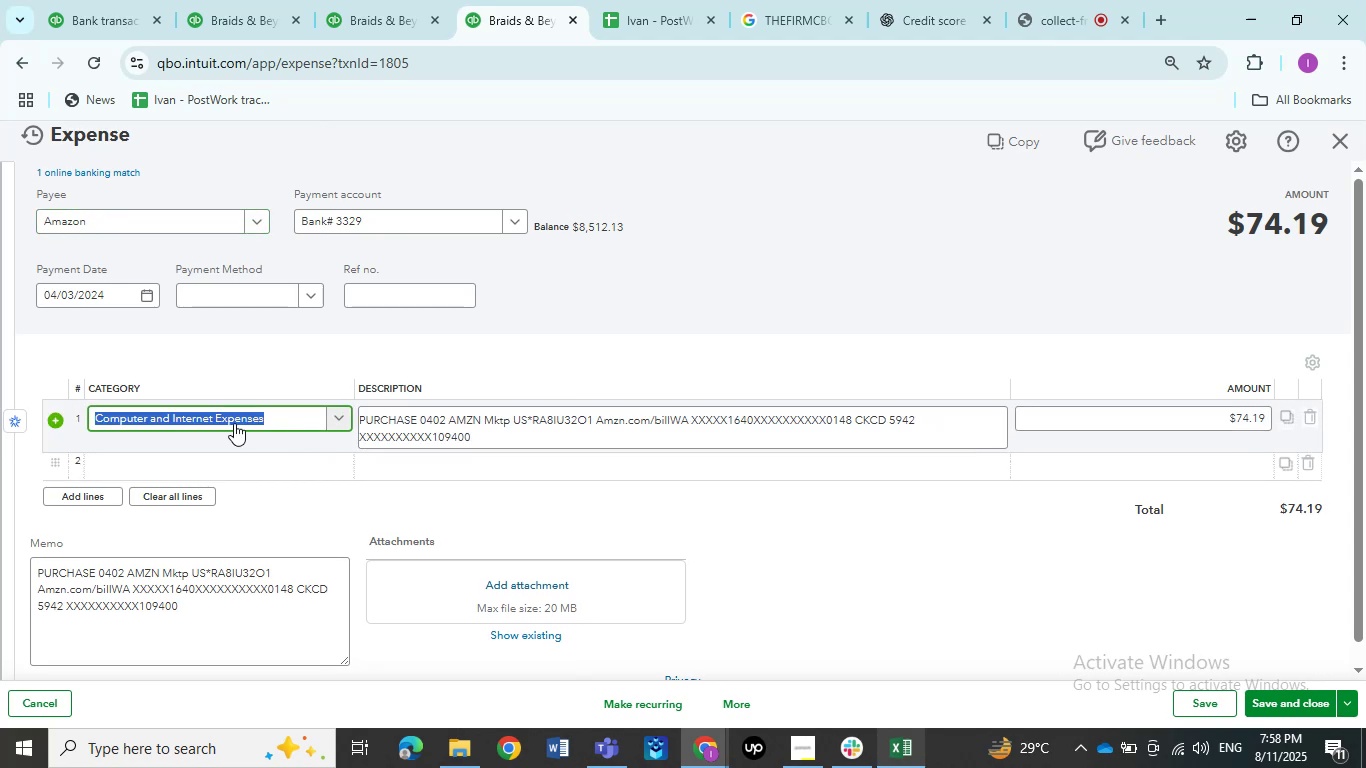 
type(Jib)
key(Backspace)
key(Backspace)
type(ob)
 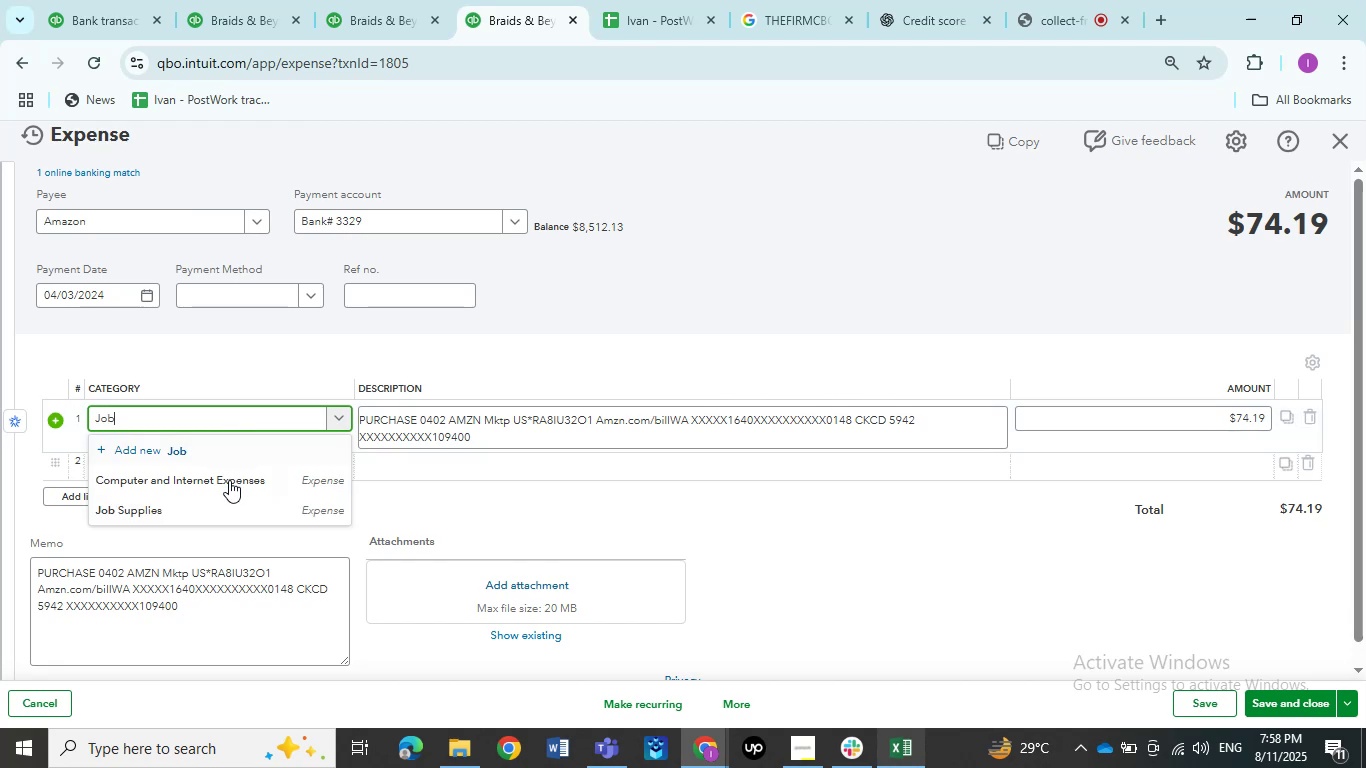 
left_click([229, 507])
 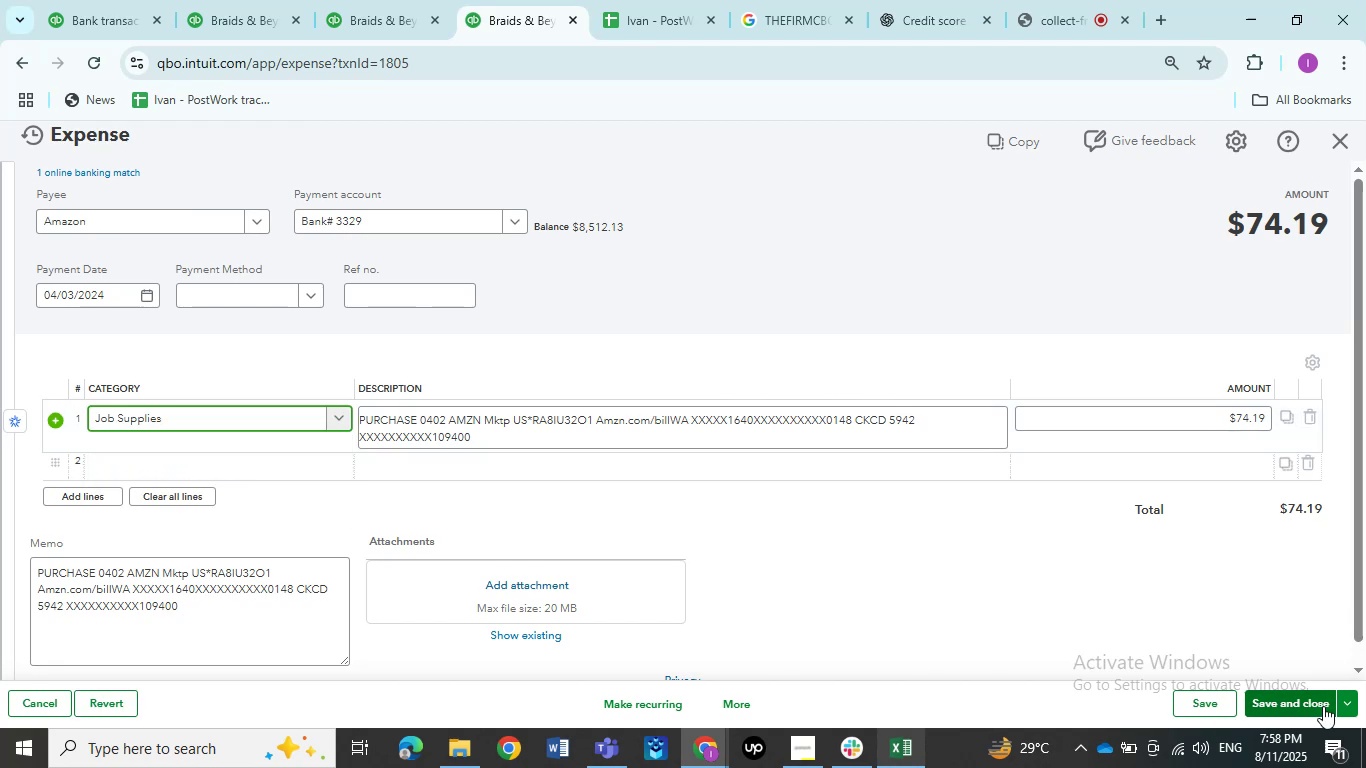 
left_click([1323, 706])
 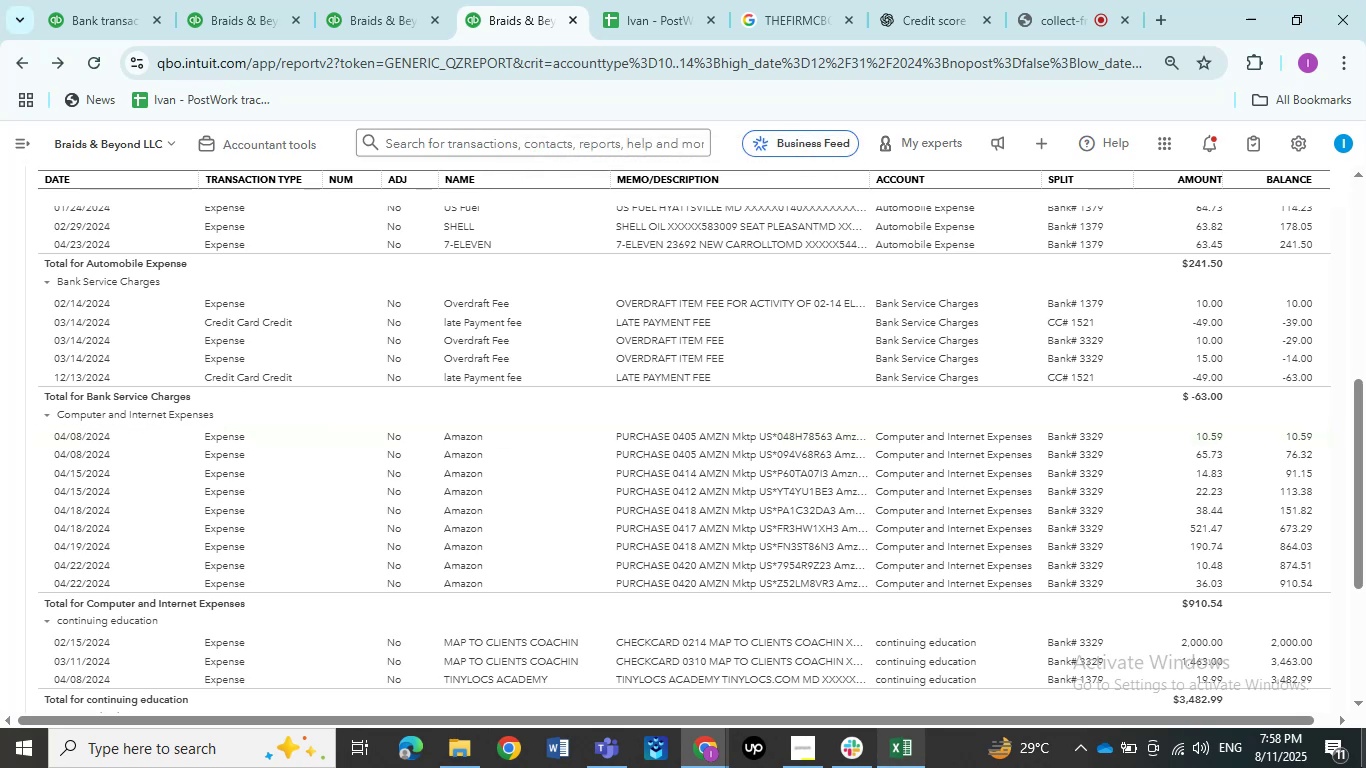 
wait(13.71)
 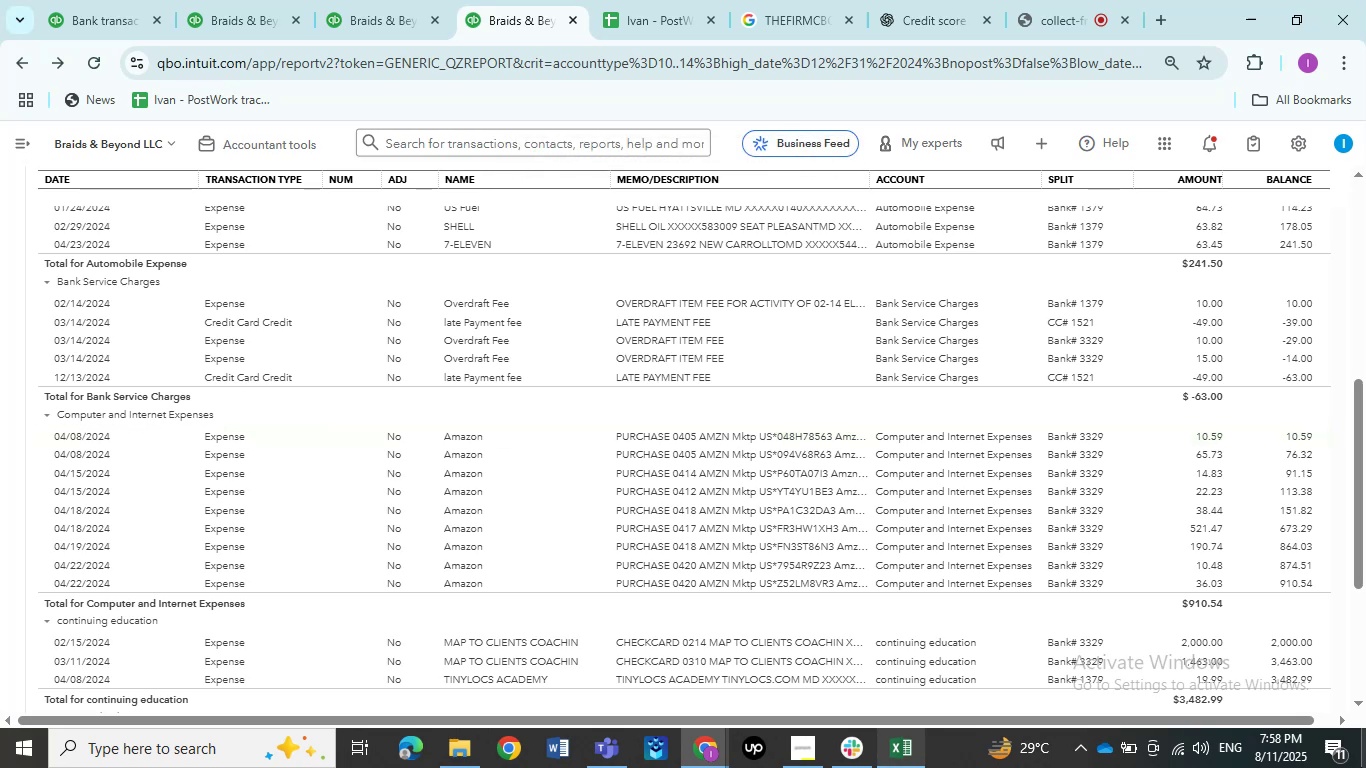 
left_click([791, 434])
 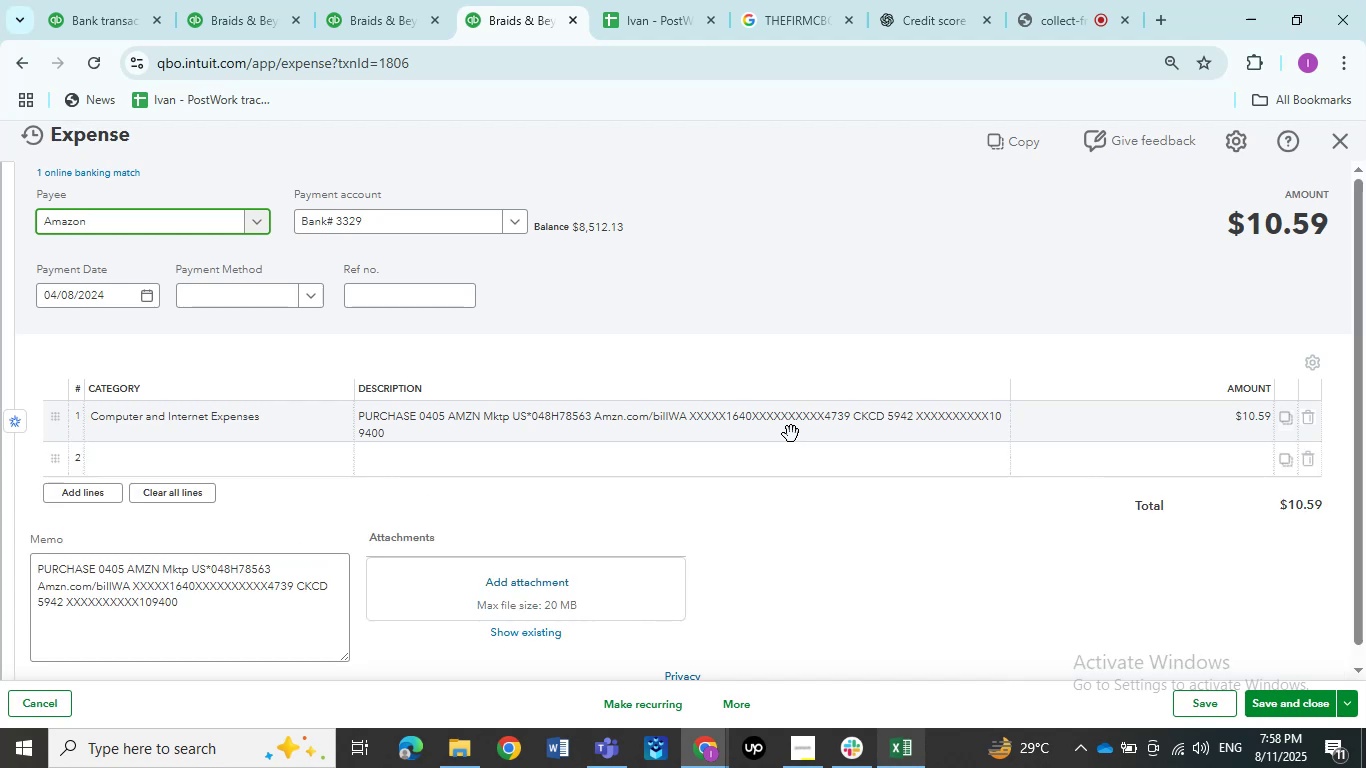 
wait(14.53)
 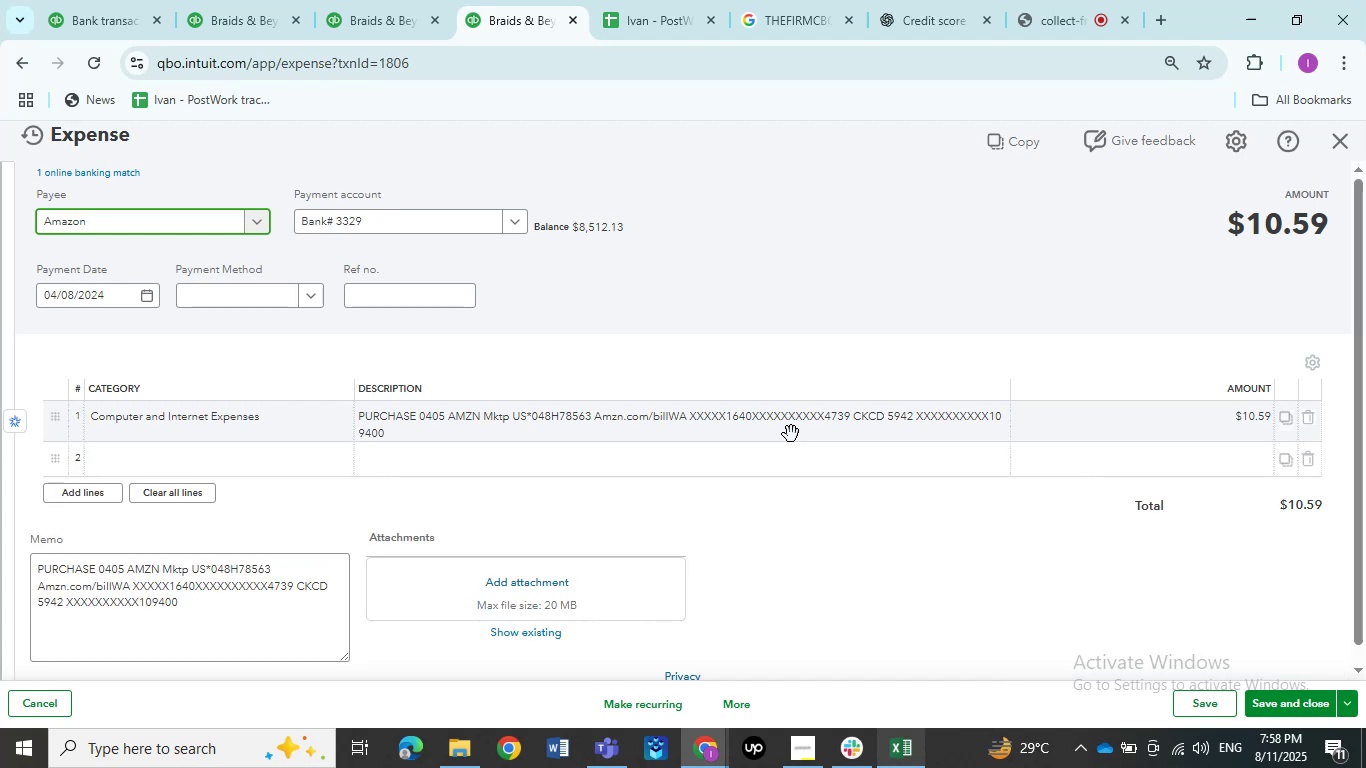 
left_click([280, 418])
 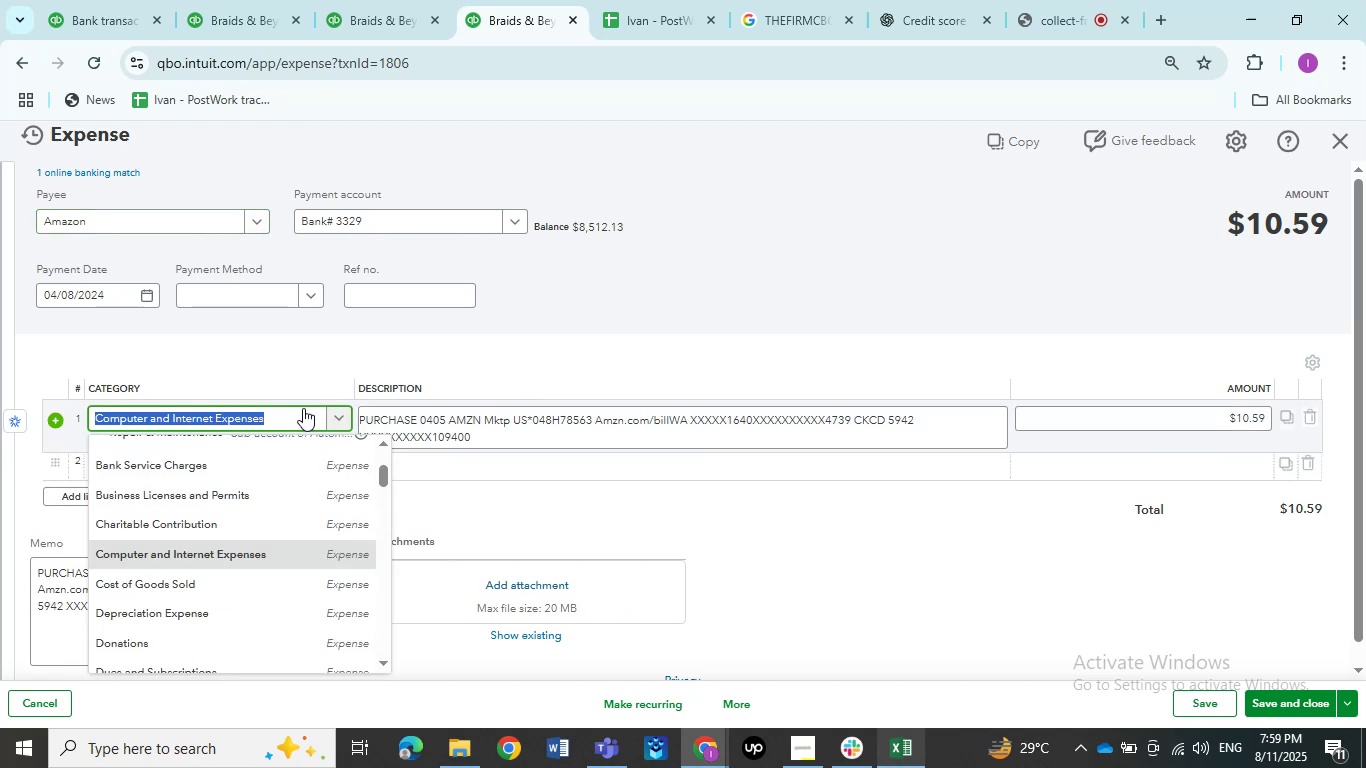 
type(Job)
 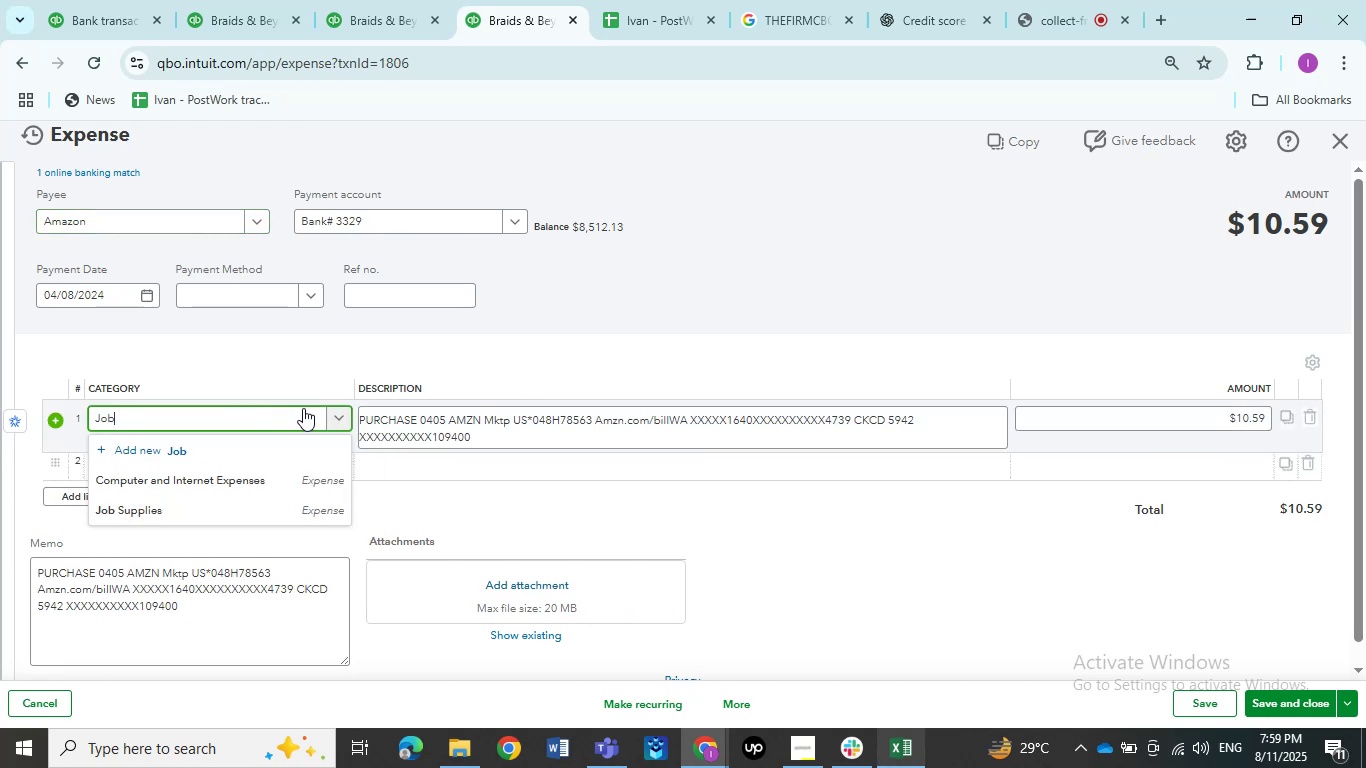 
left_click([230, 512])
 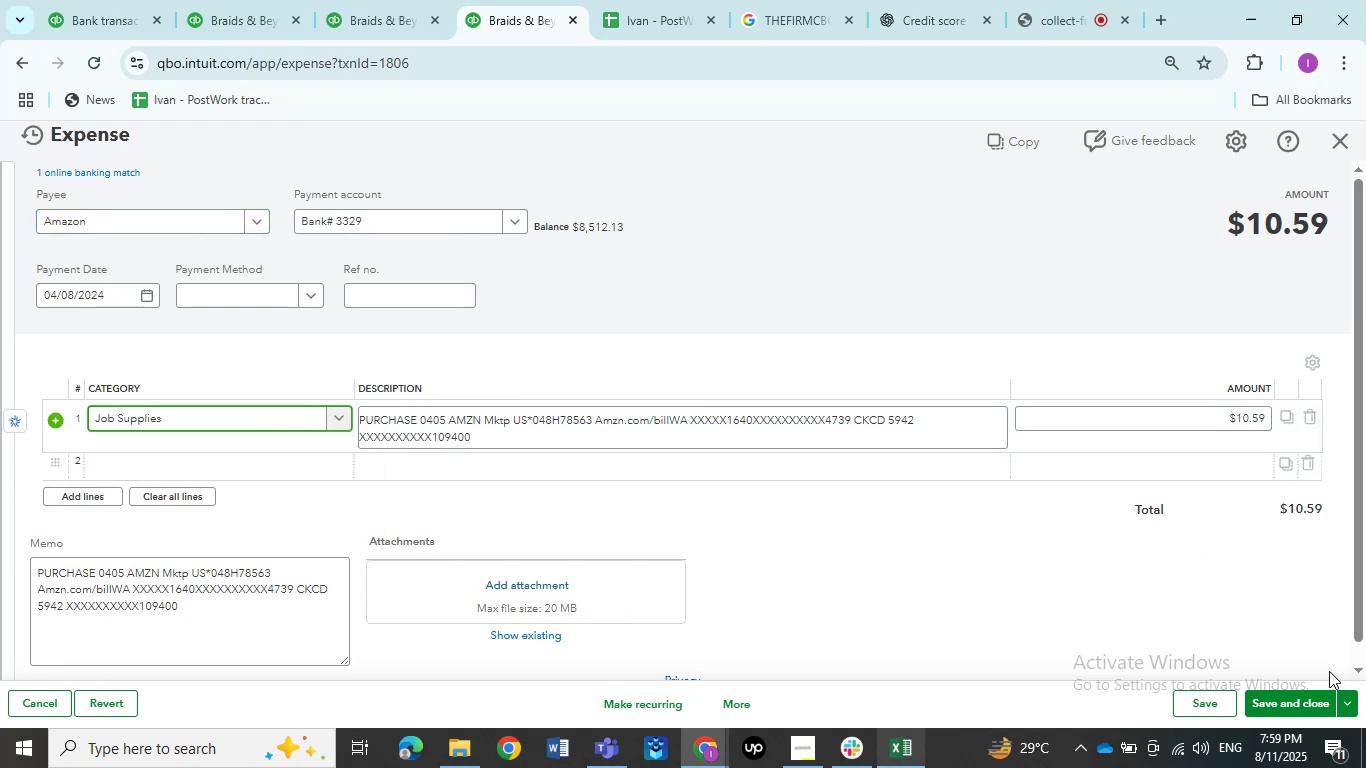 
left_click([1304, 695])
 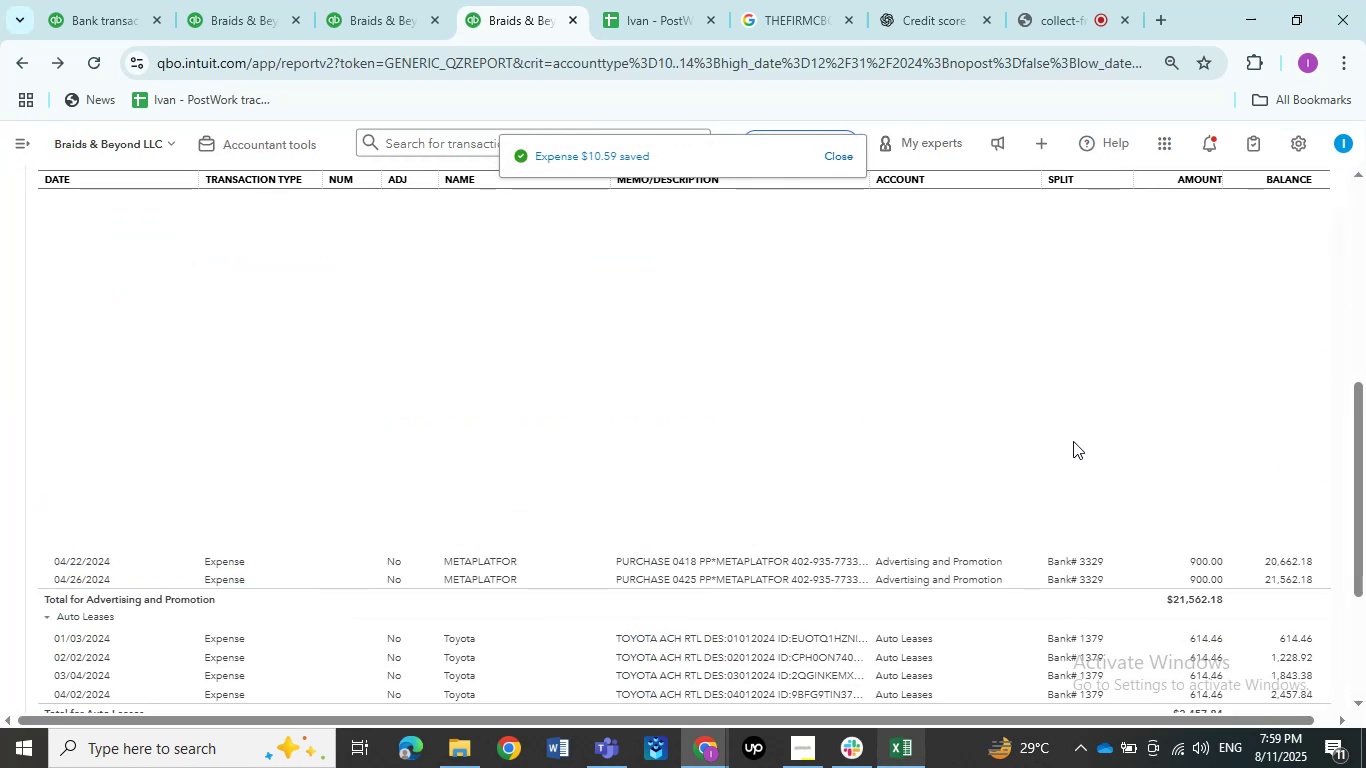 
wait(5.65)
 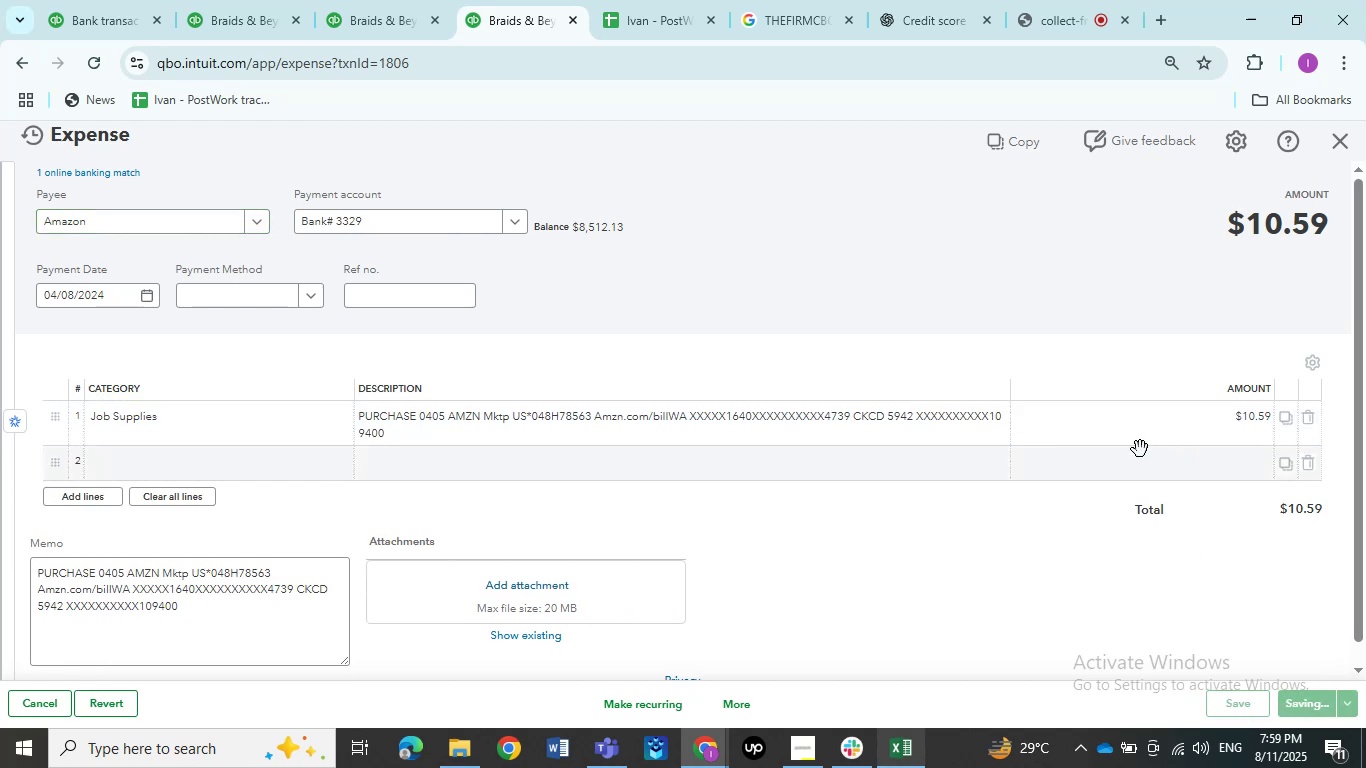 
mouse_move([870, 455])
 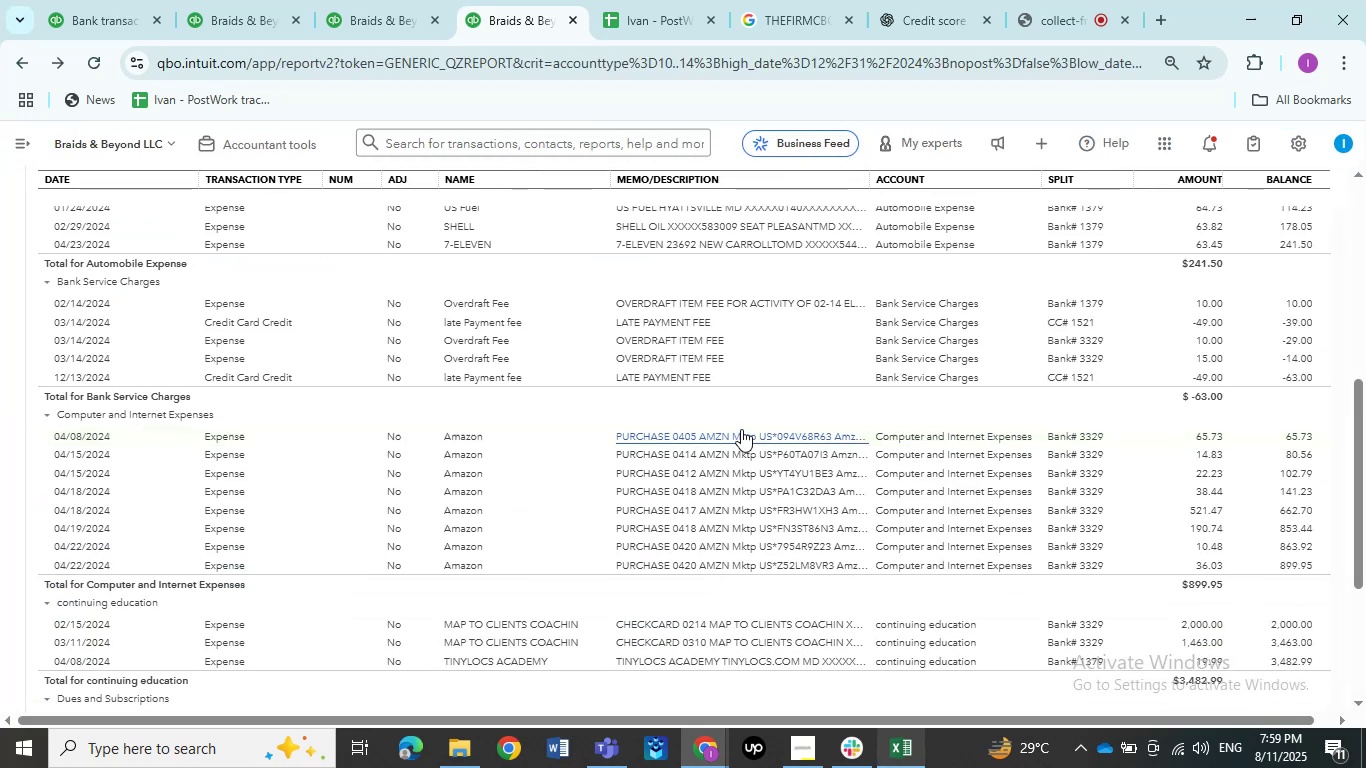 
left_click([741, 429])
 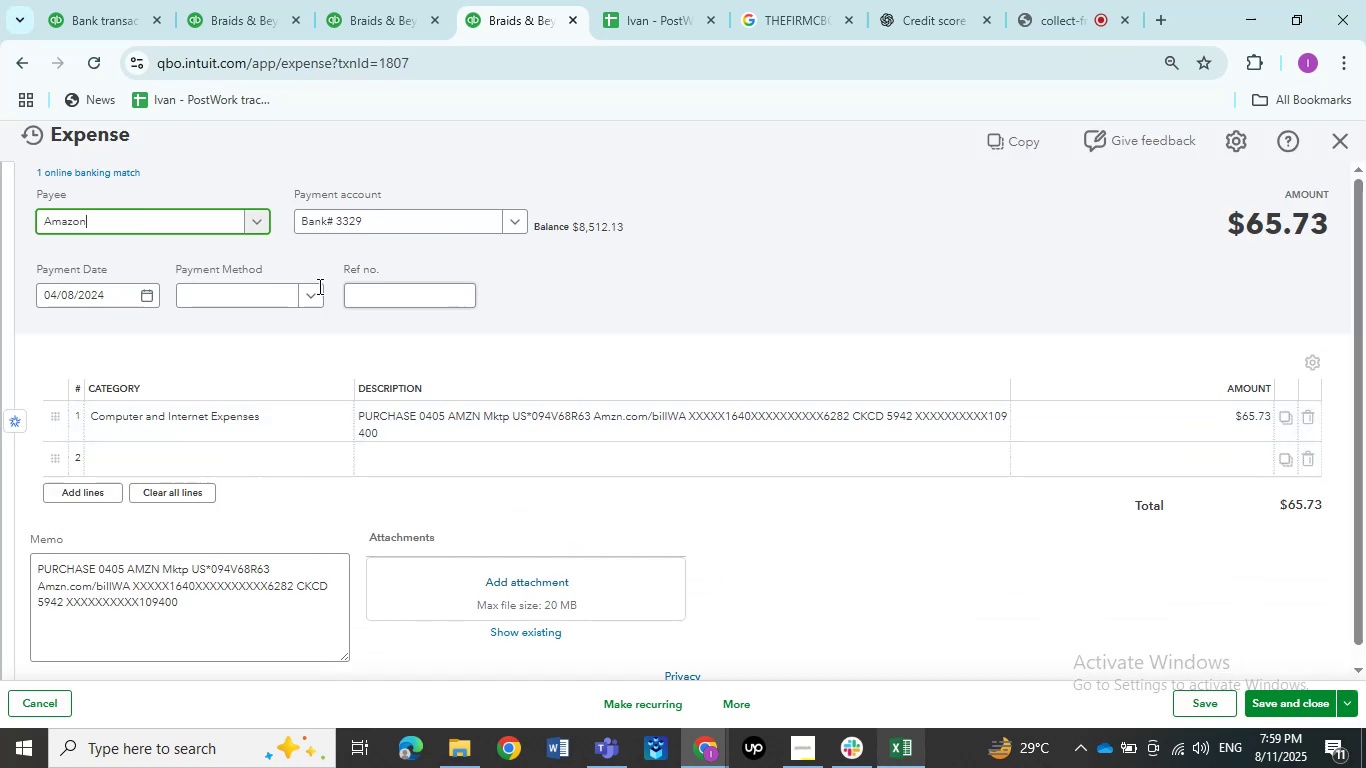 
left_click([200, 418])
 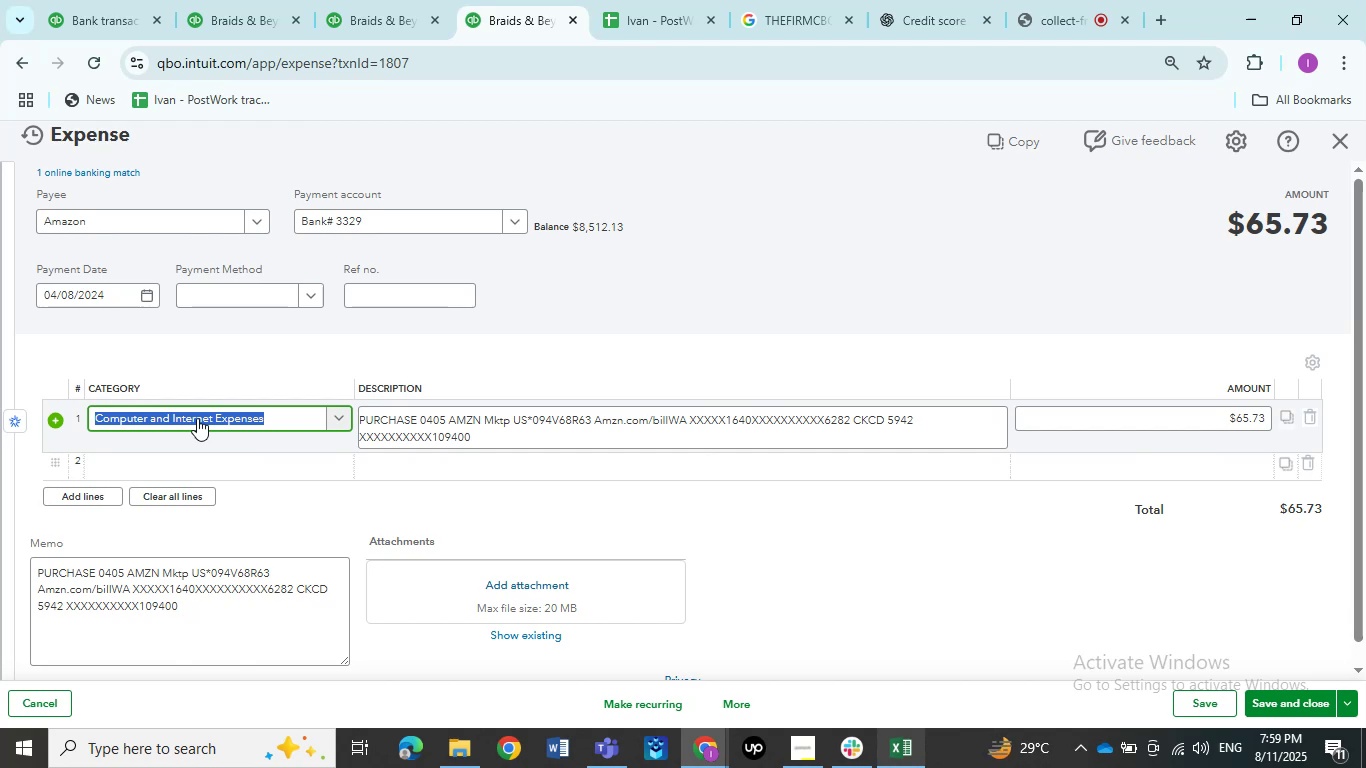 
type(Job)
 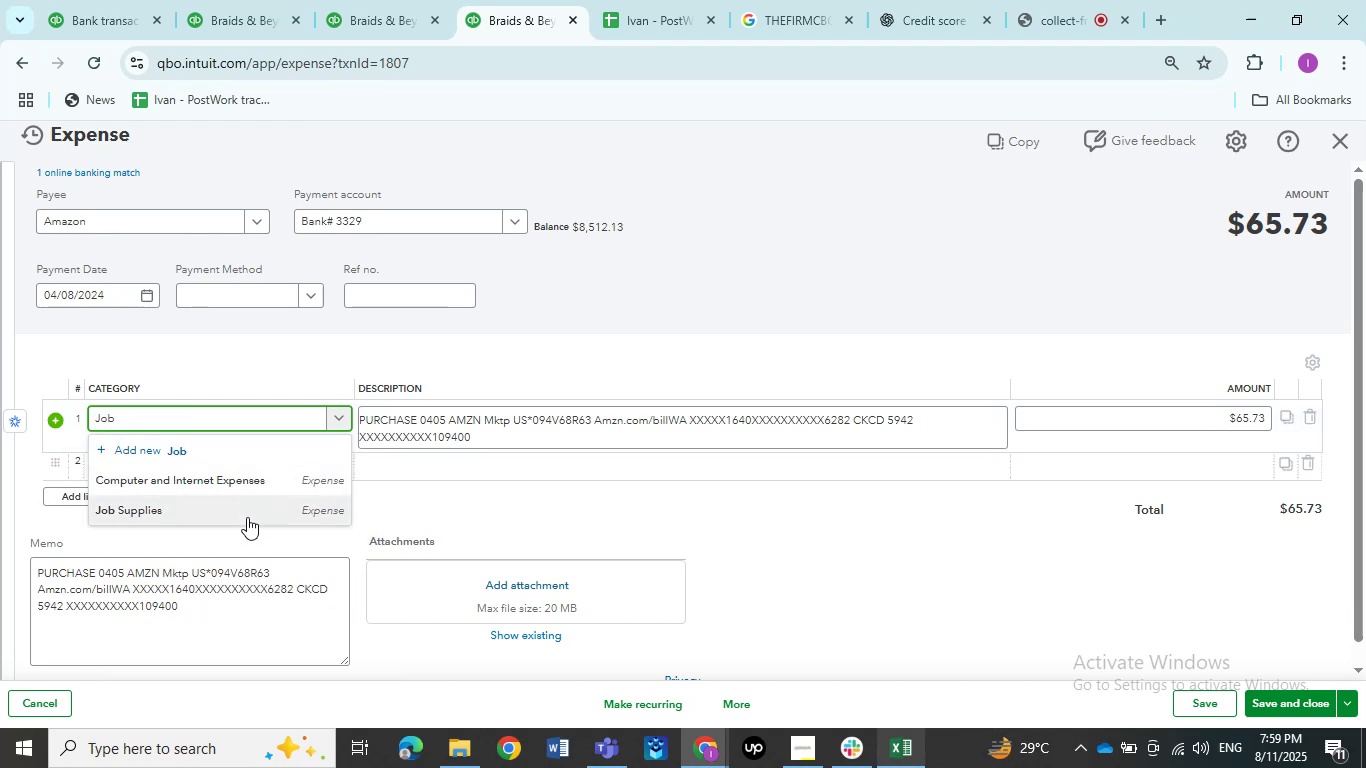 
wait(5.69)
 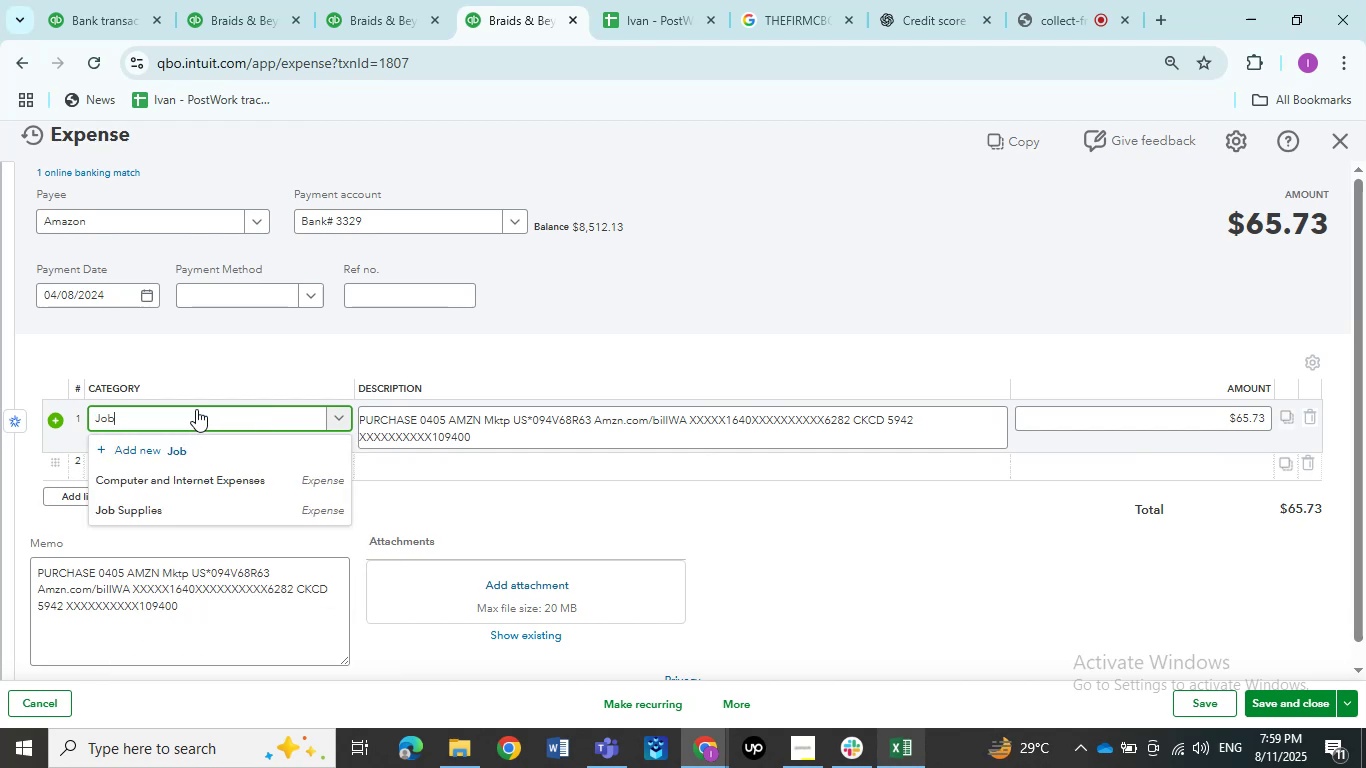 
left_click([1267, 702])
 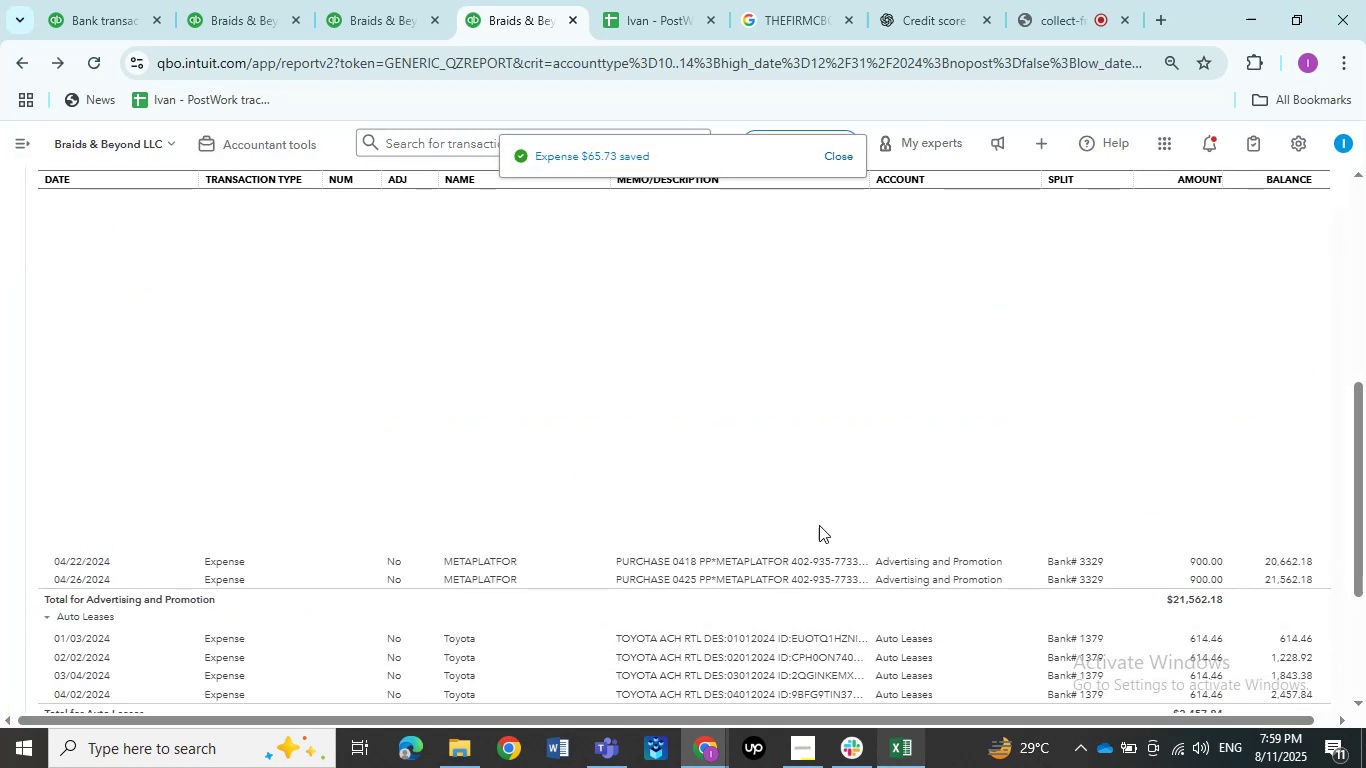 
wait(8.4)
 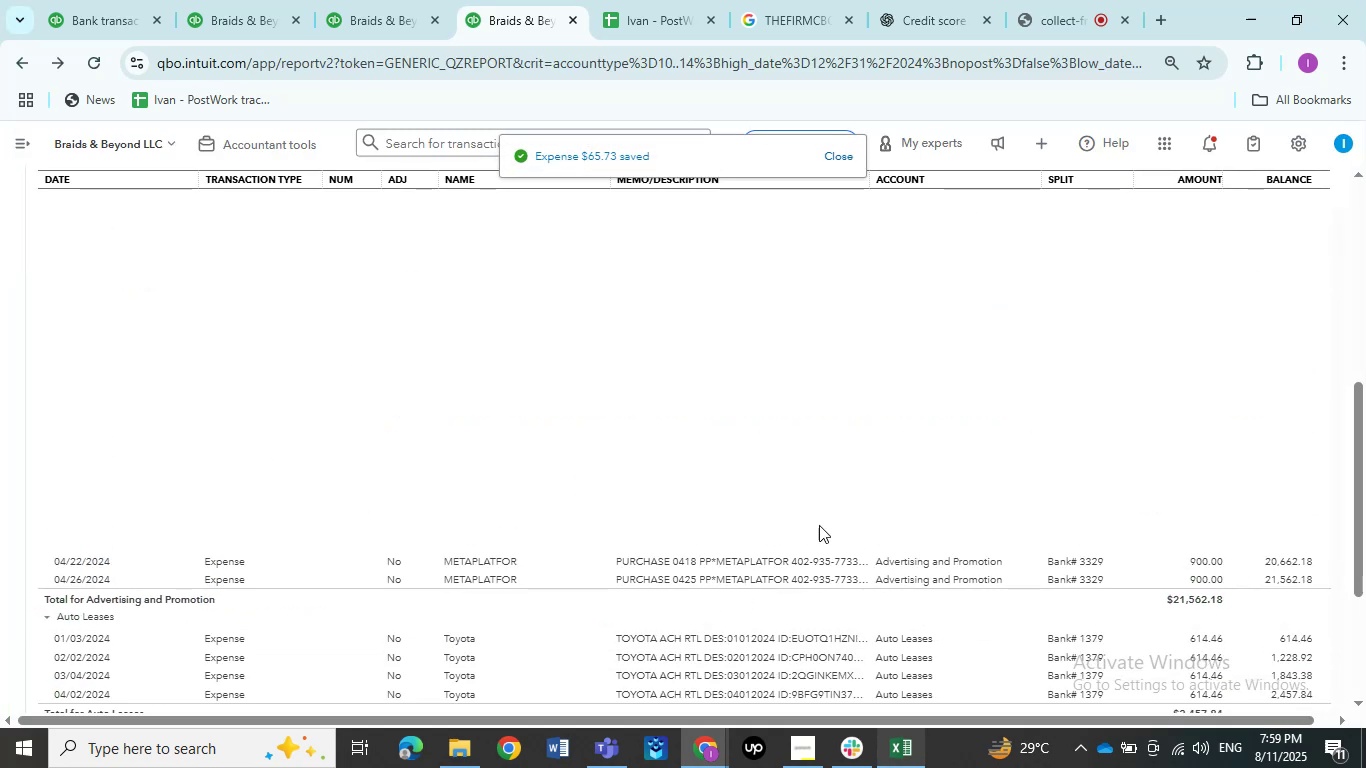 
left_click([791, 441])
 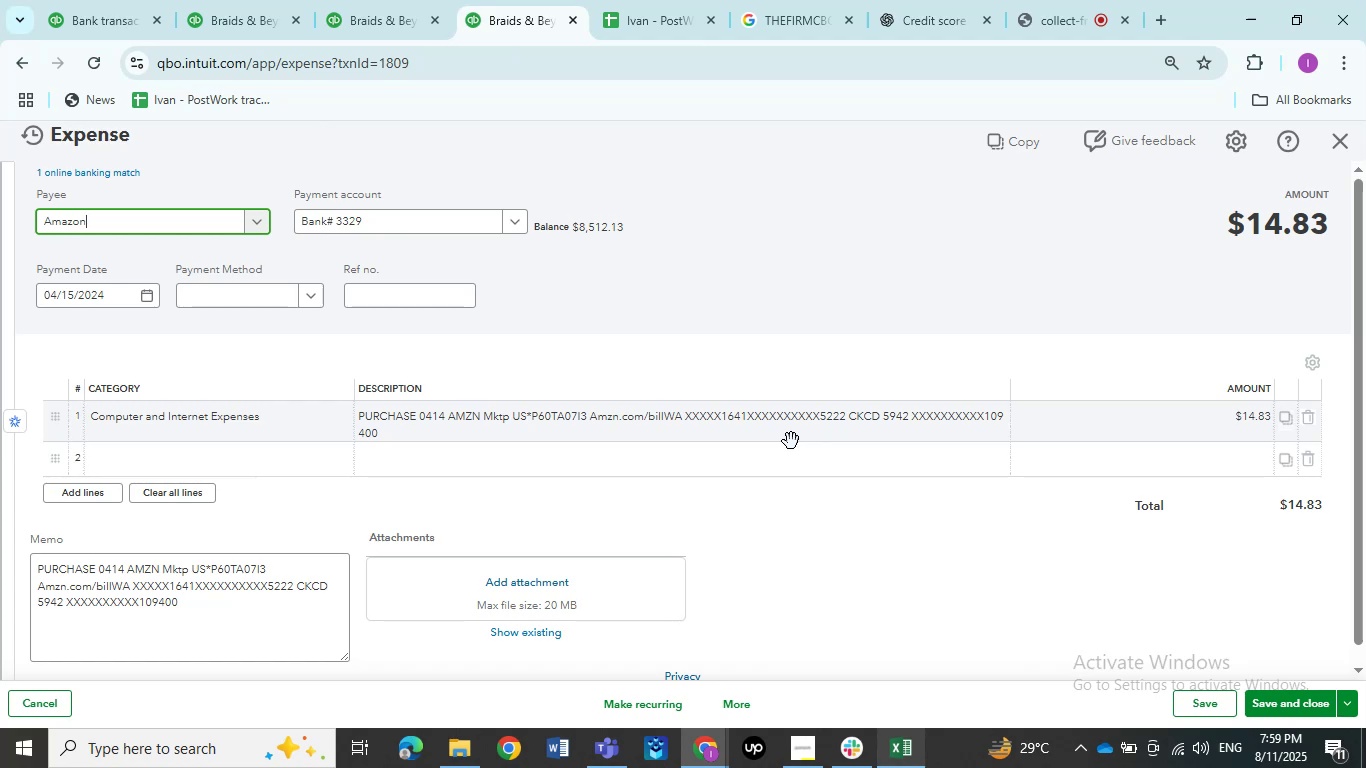 
wait(5.06)
 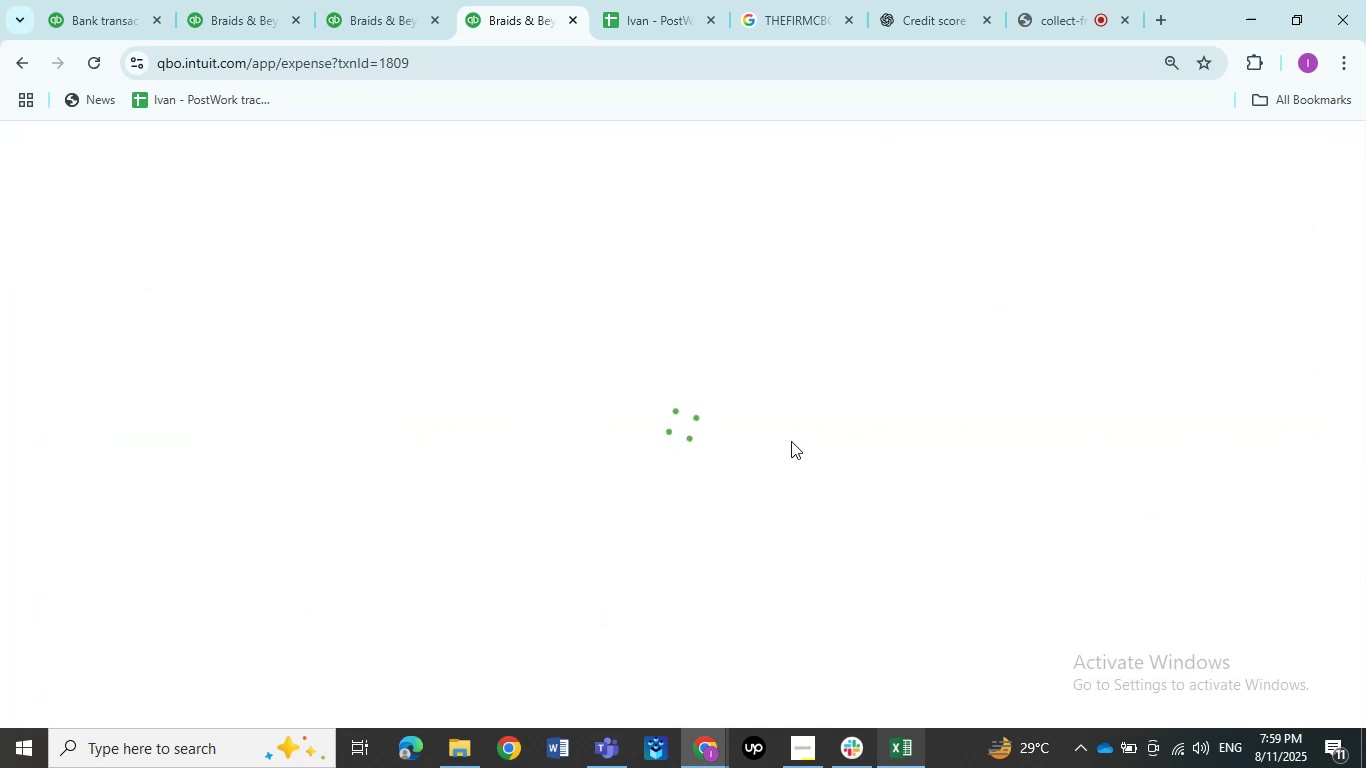 
left_click([226, 431])
 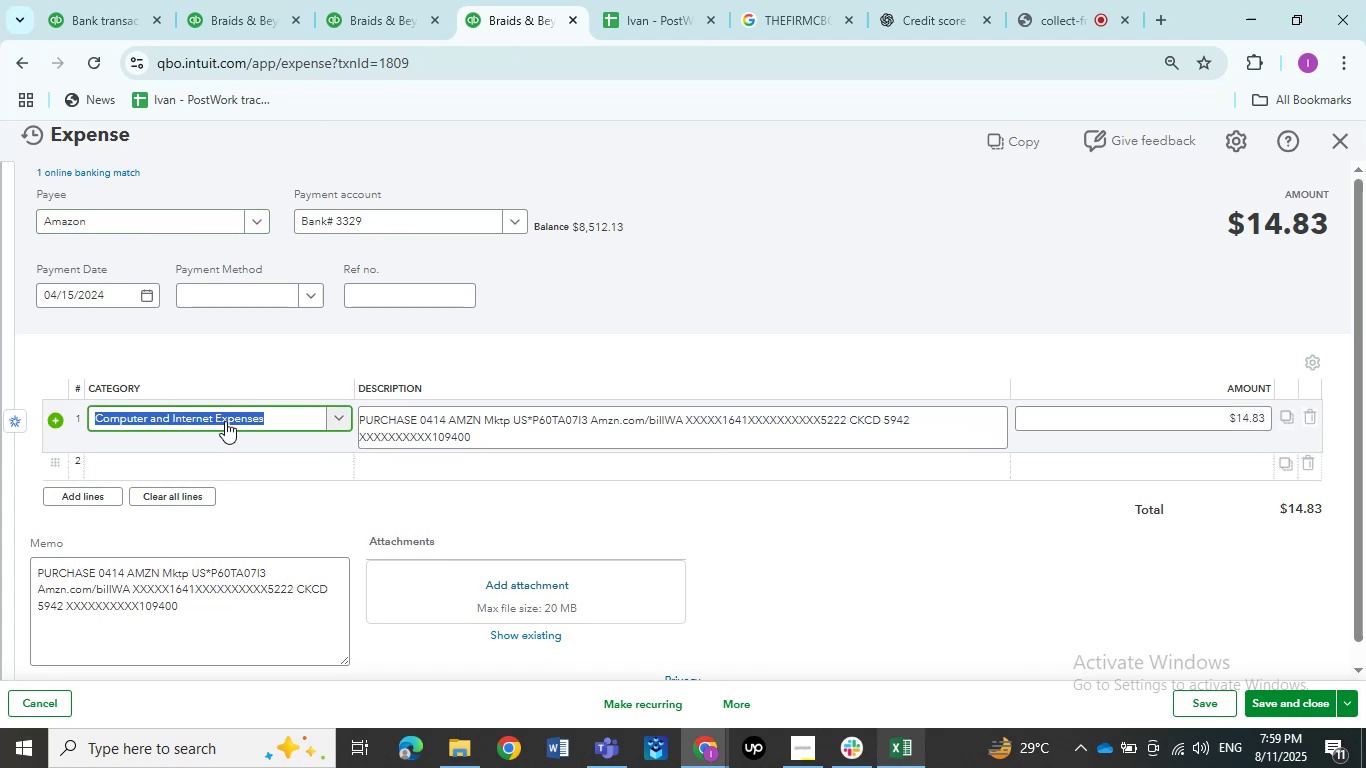 
type(Job)
 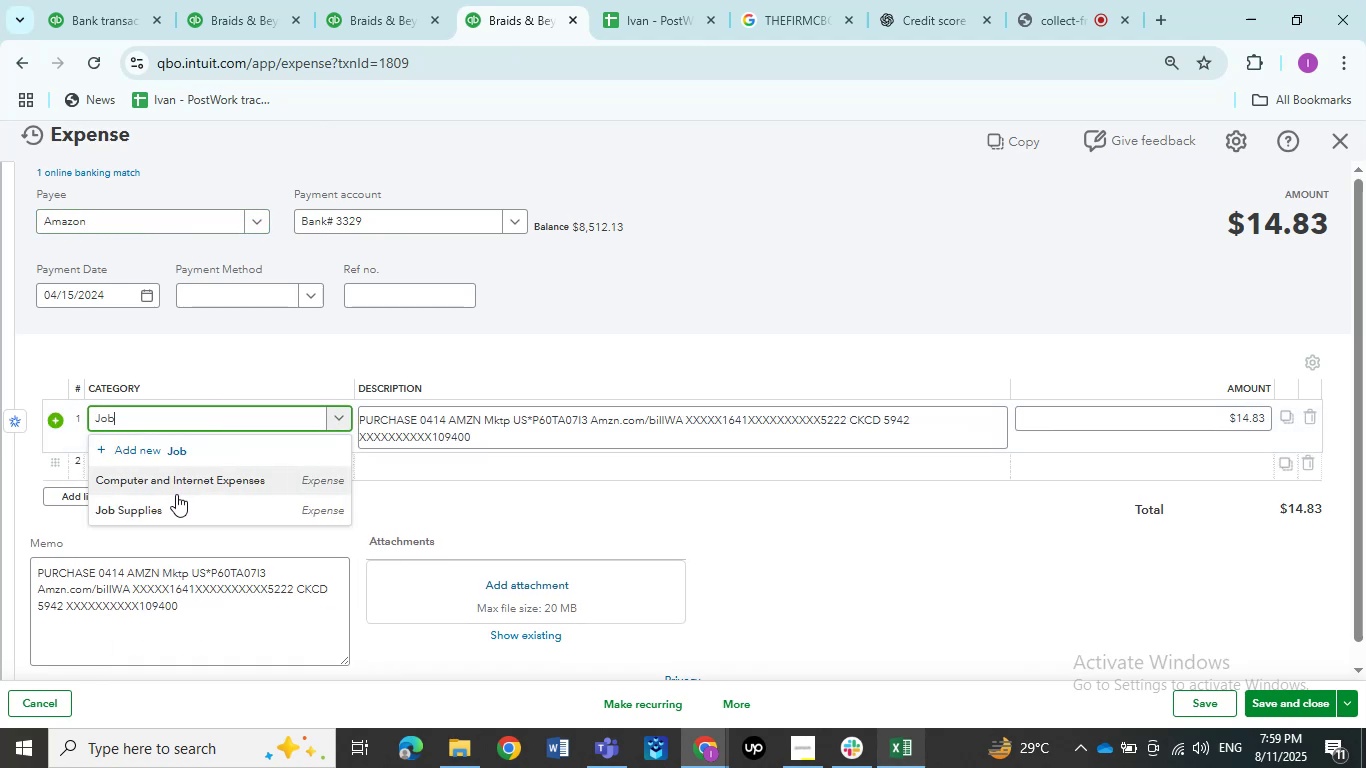 
wait(6.46)
 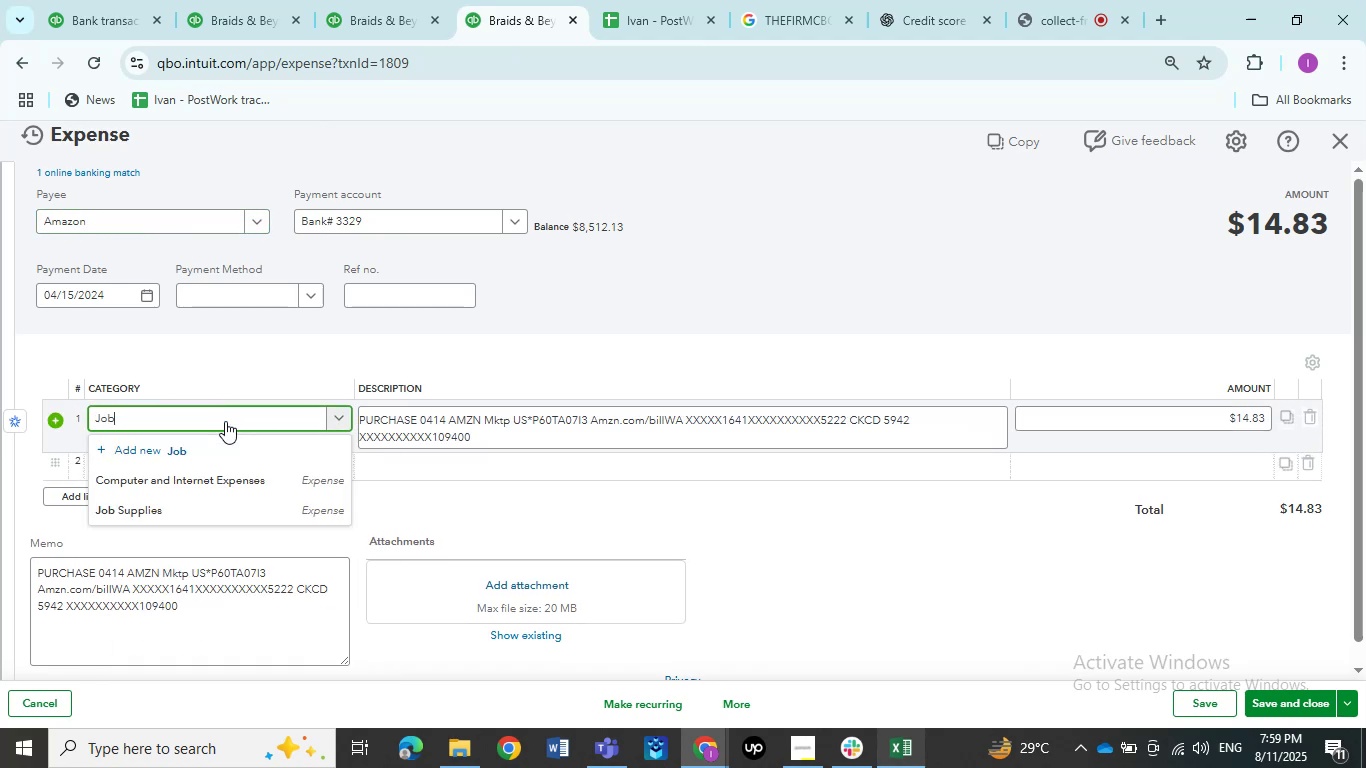 
left_click([1216, 642])
 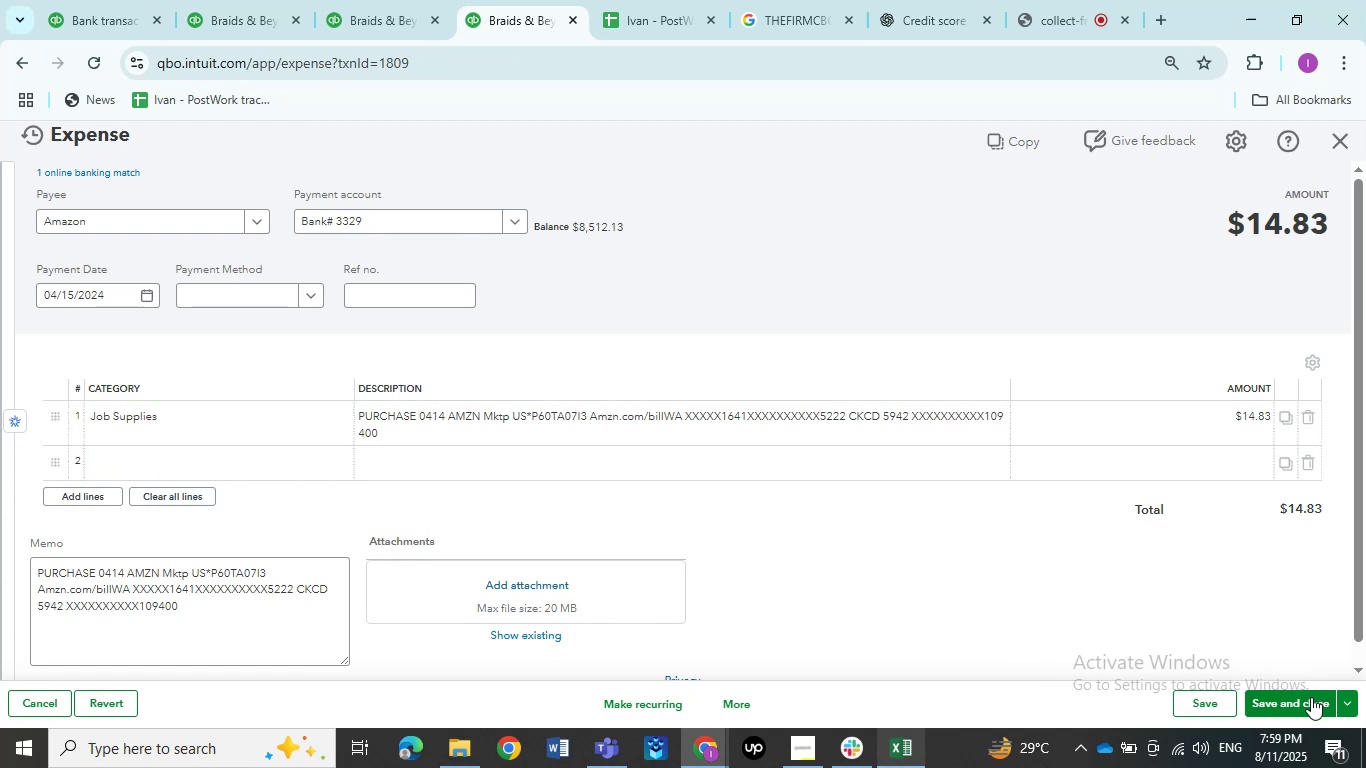 
left_click([1312, 697])
 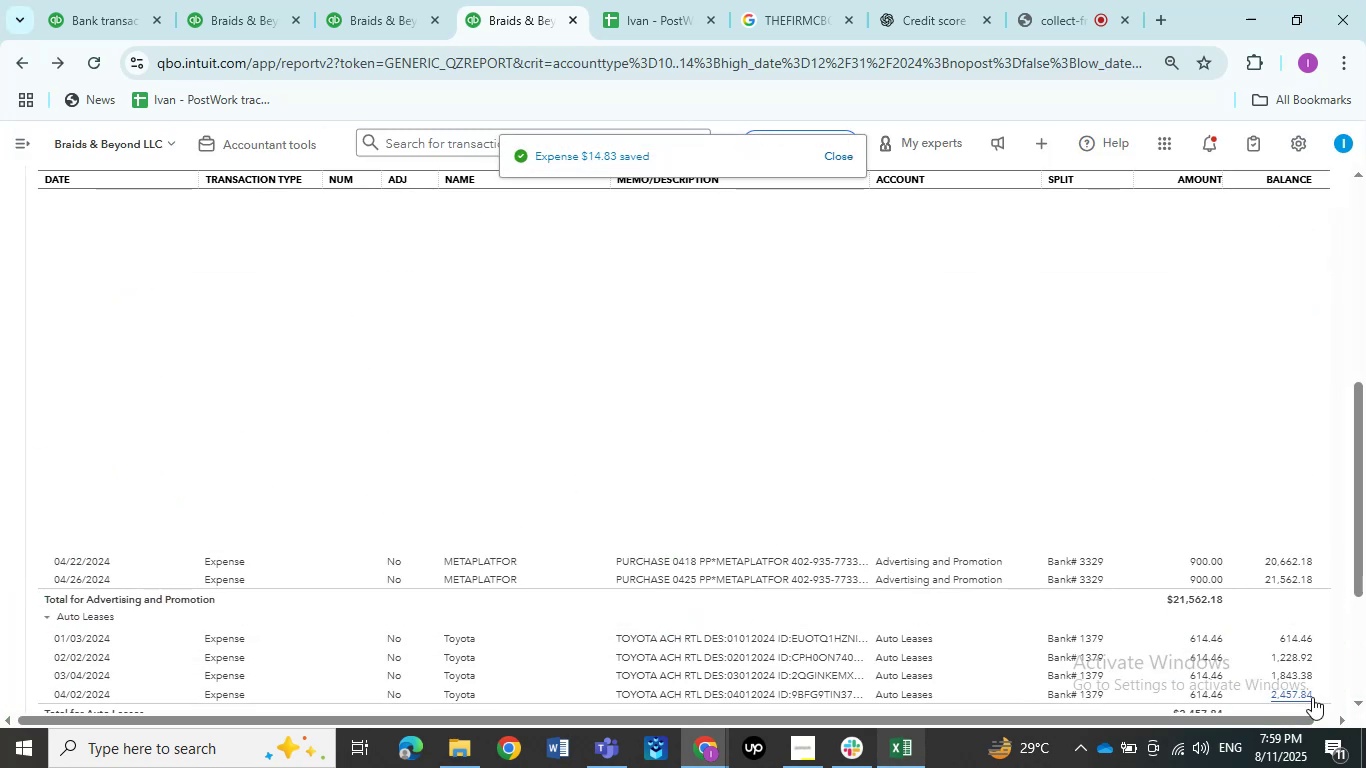 
wait(8.29)
 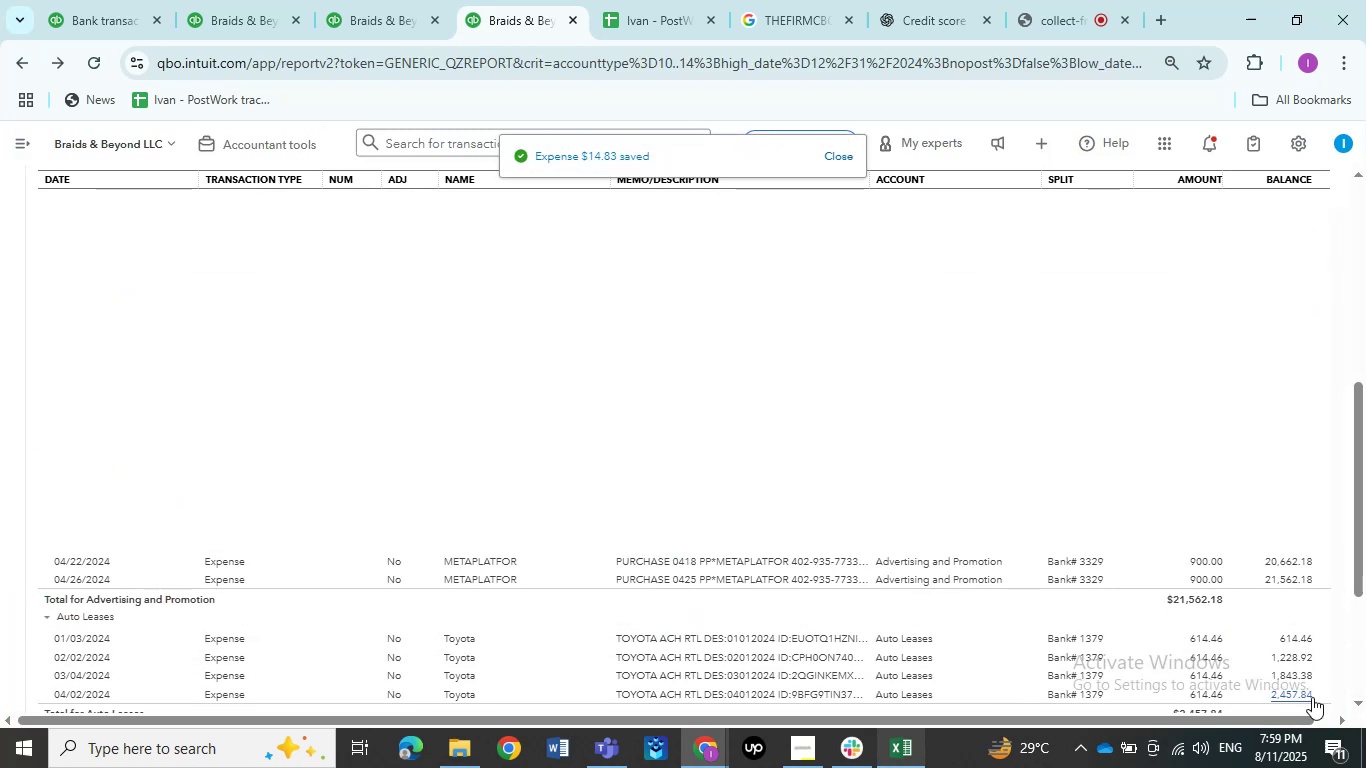 
left_click([731, 442])
 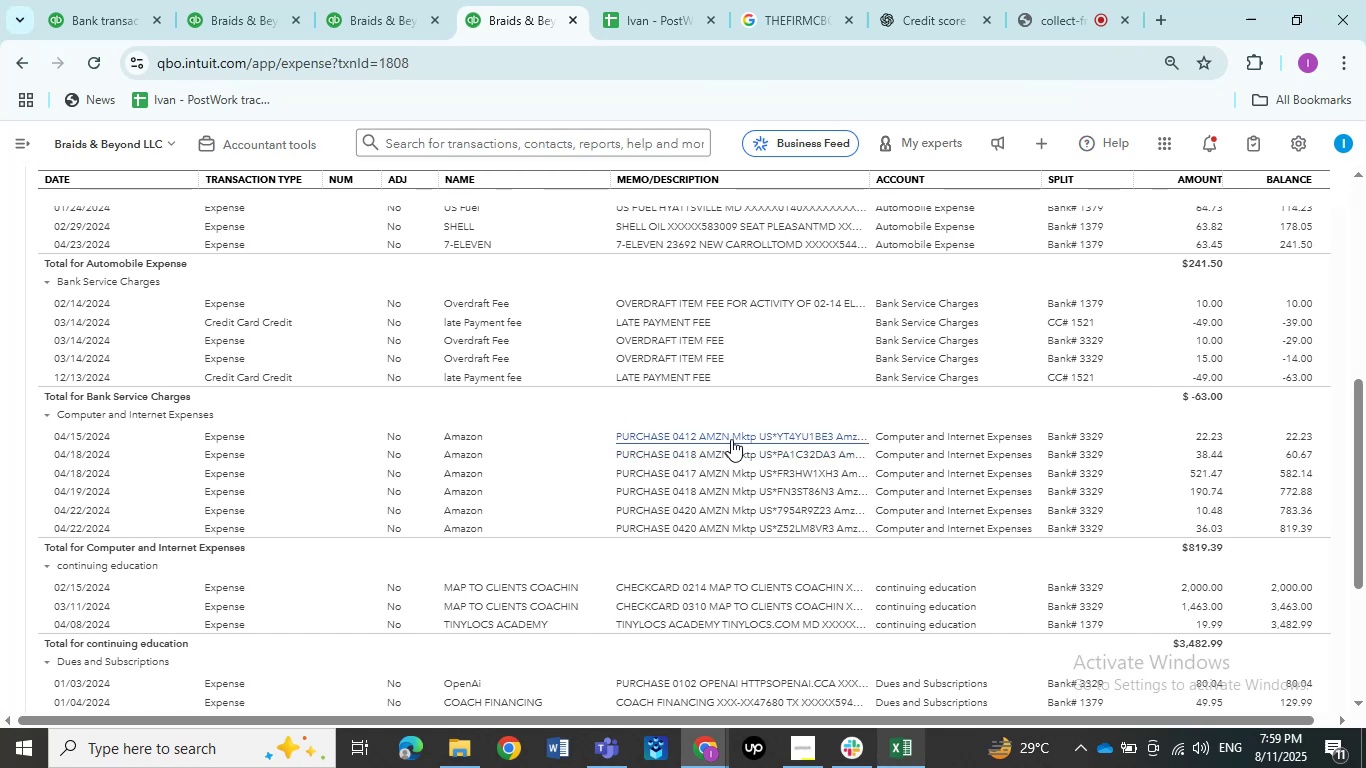 
left_click([731, 438])
 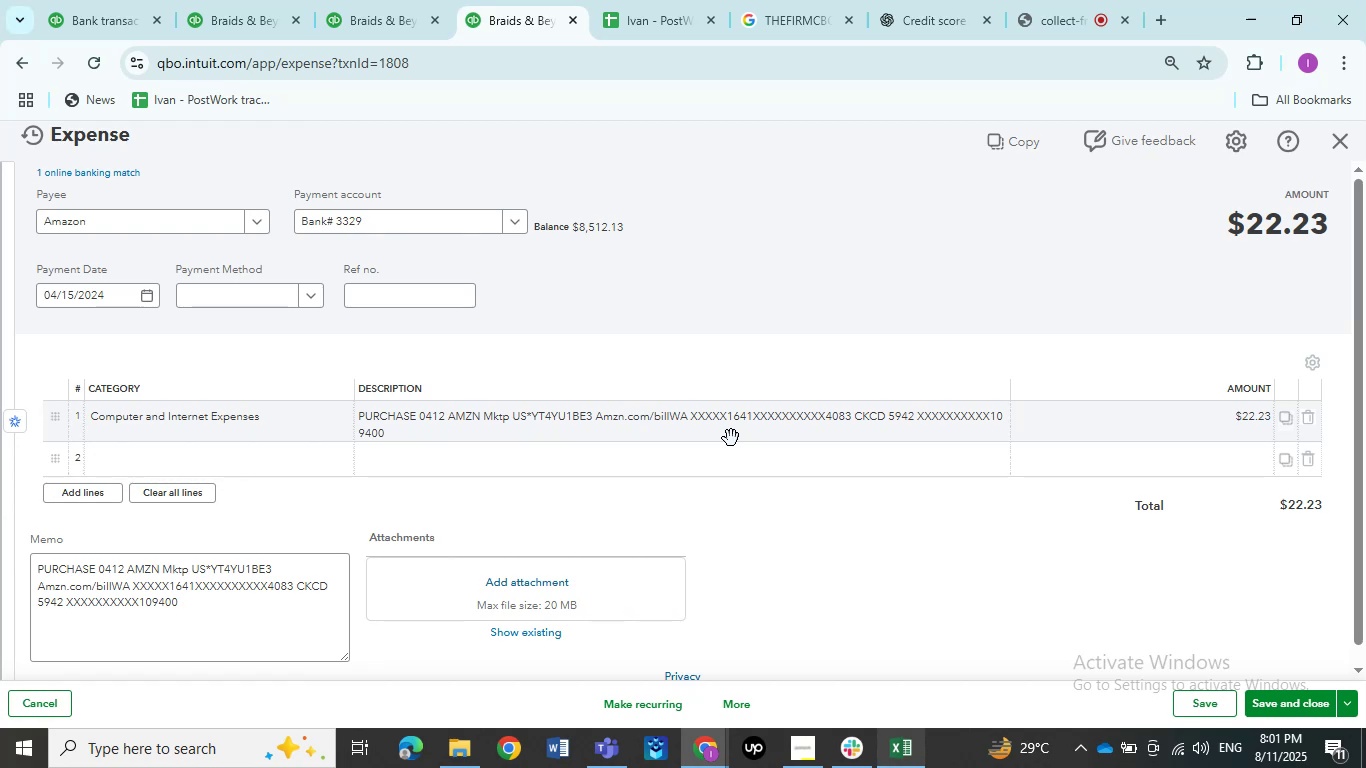 
wait(86.42)
 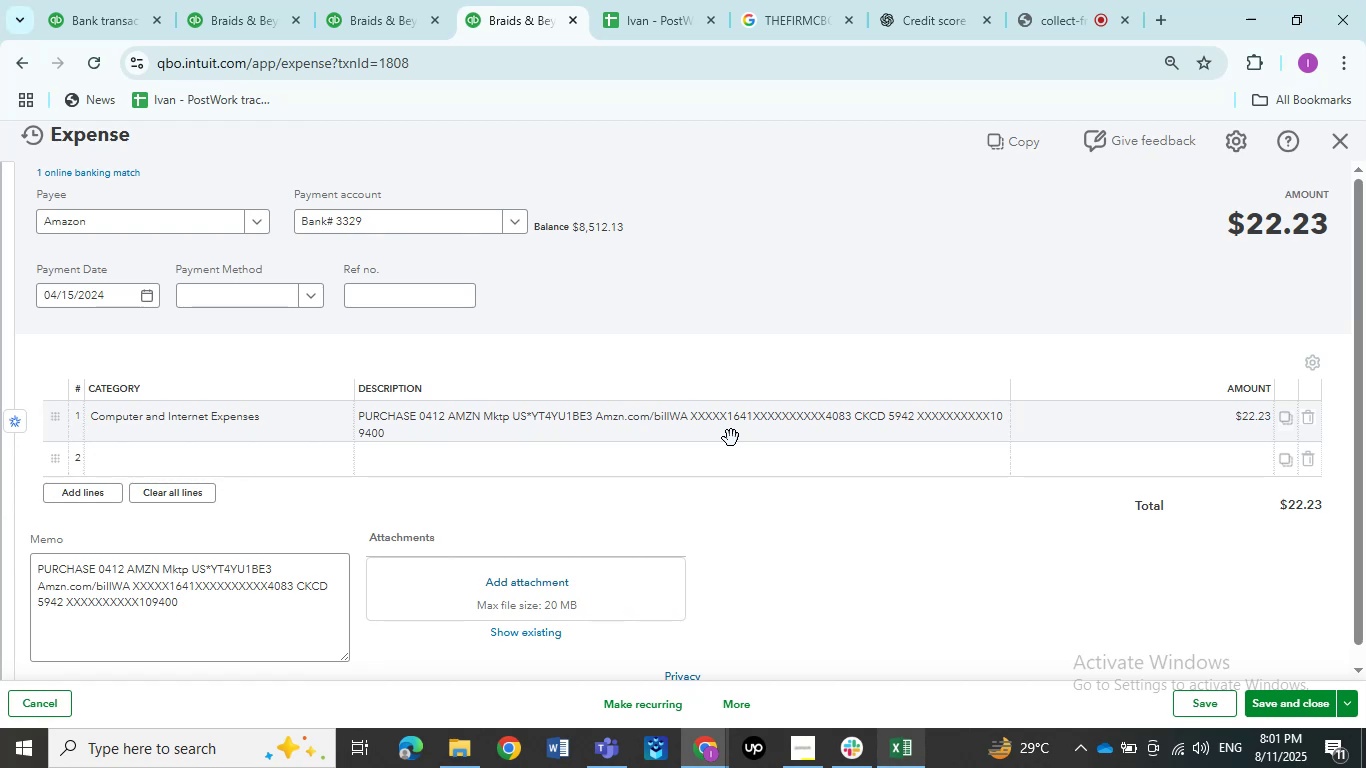 
left_click([183, 429])
 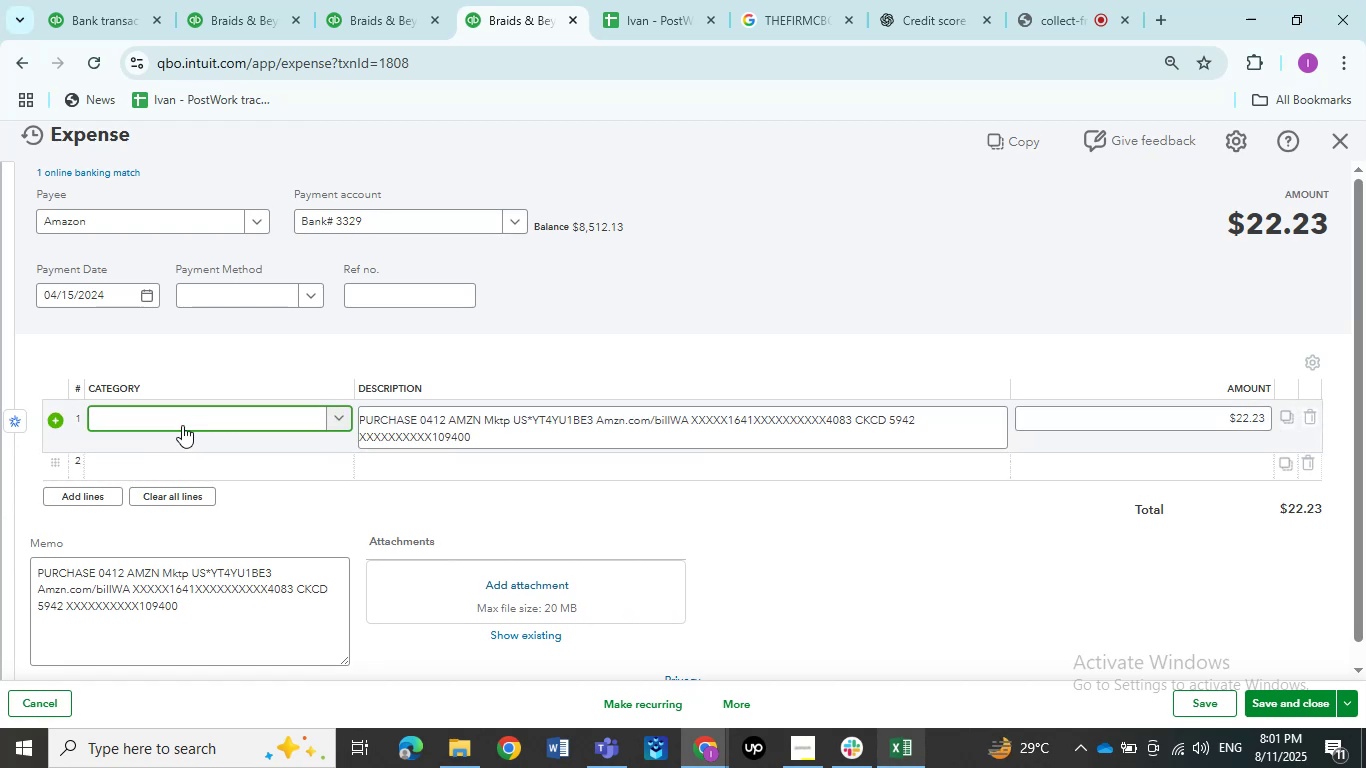 
left_click([184, 421])
 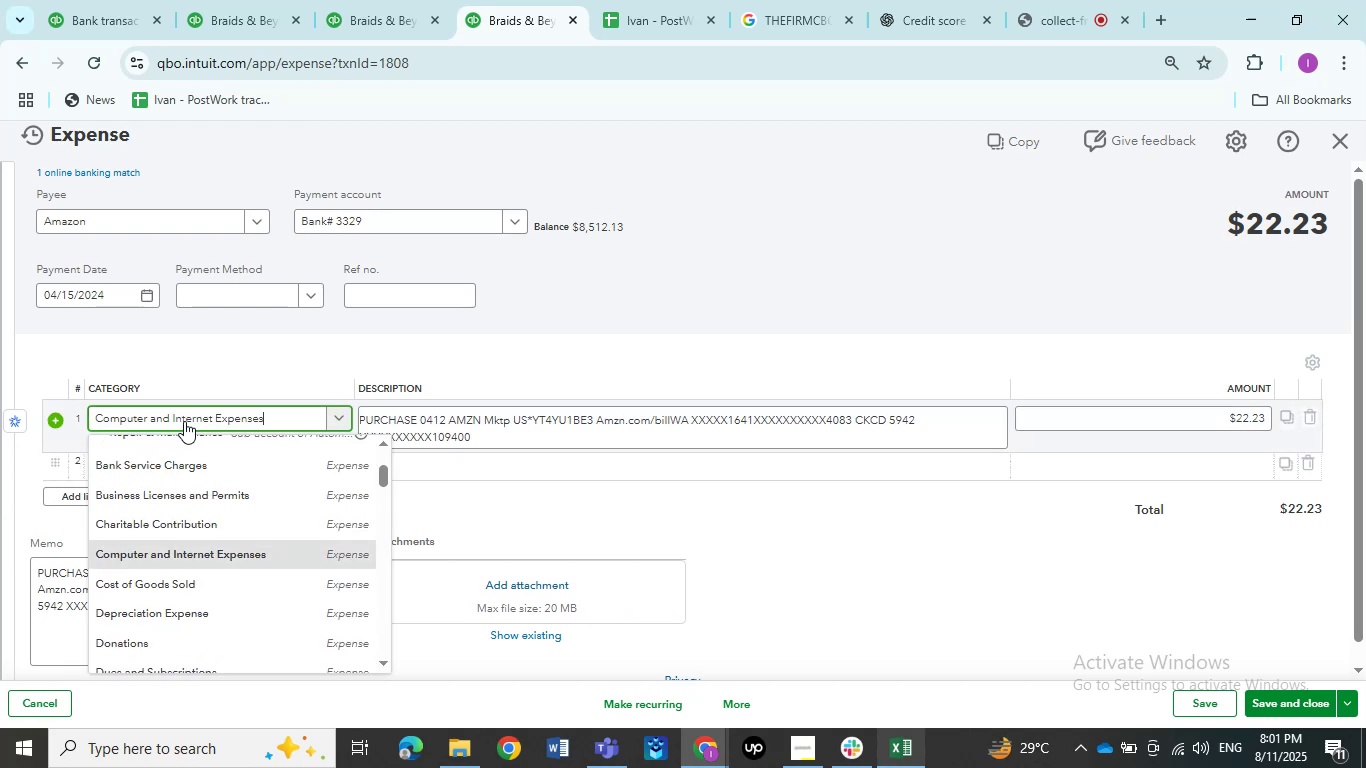 
left_click([184, 421])
 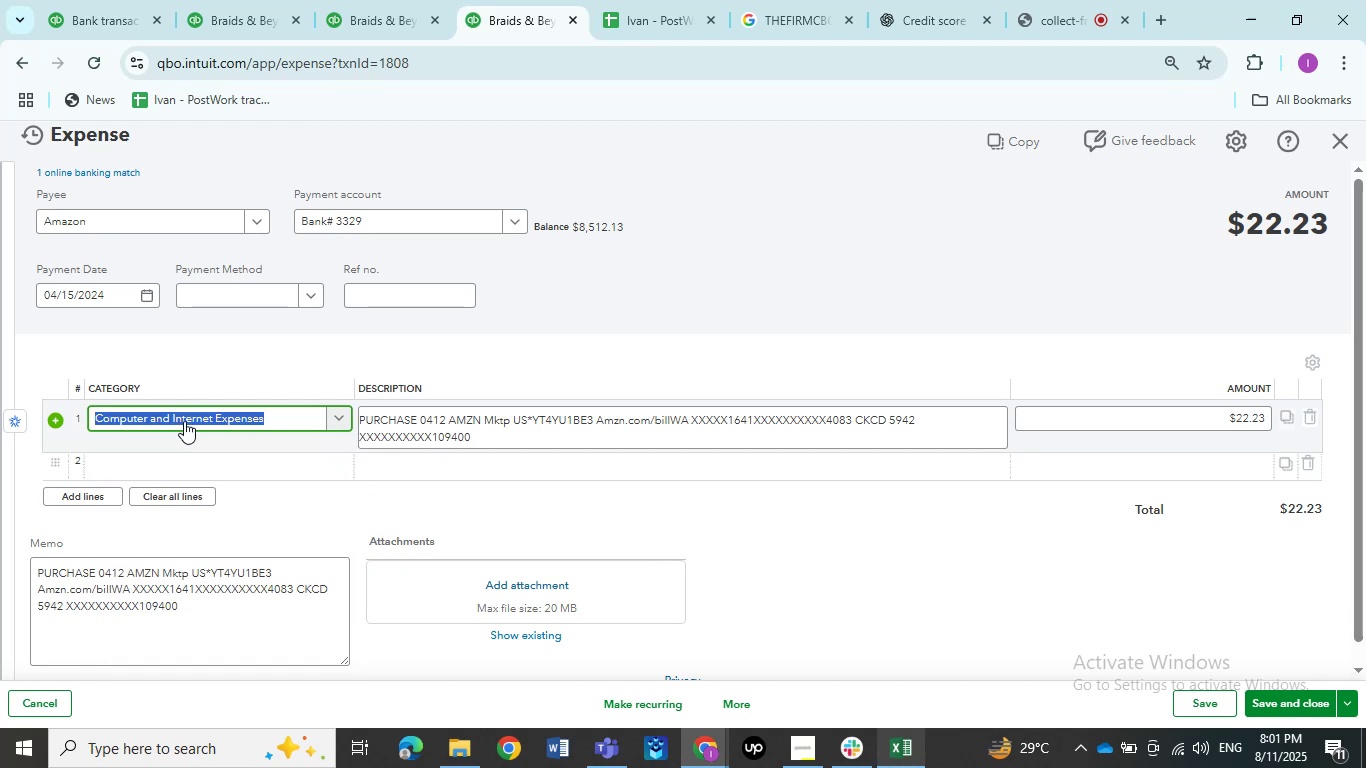 
type(Job)
 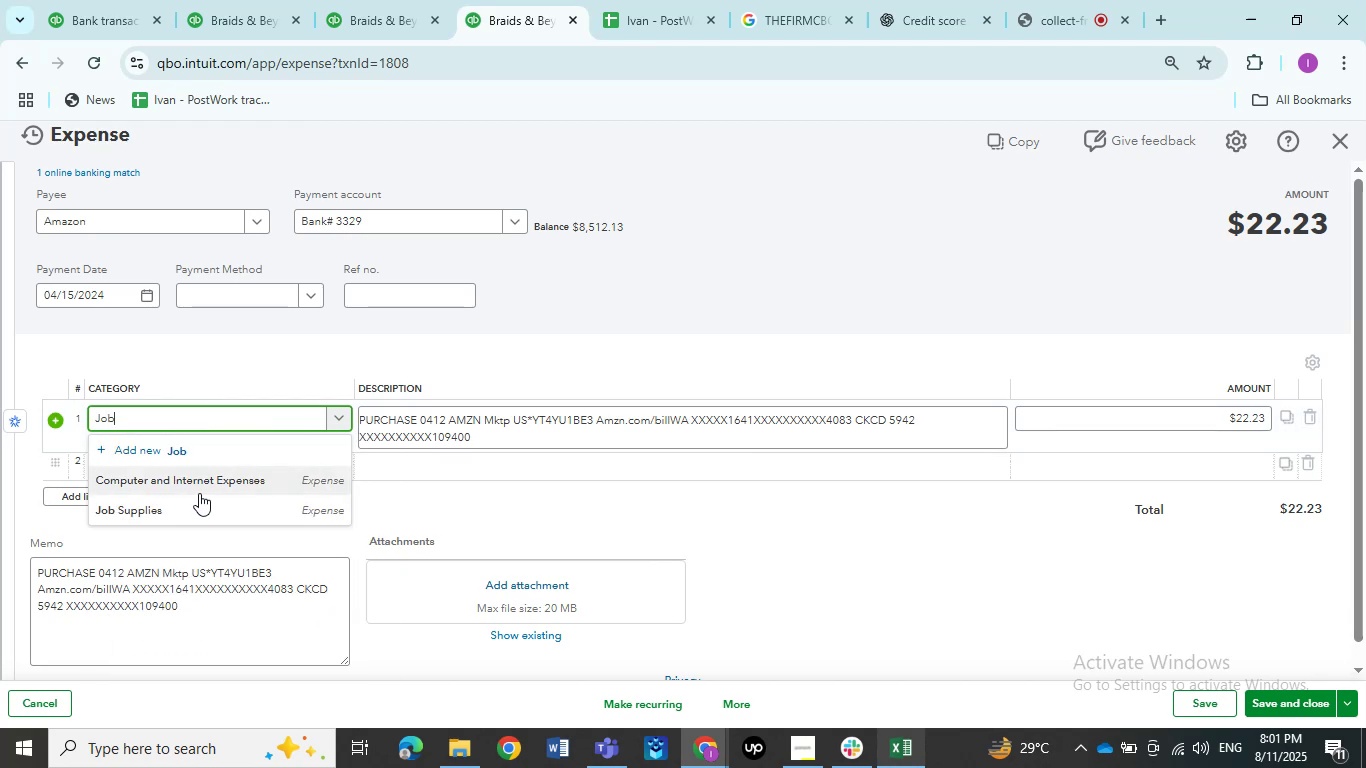 
left_click([193, 503])
 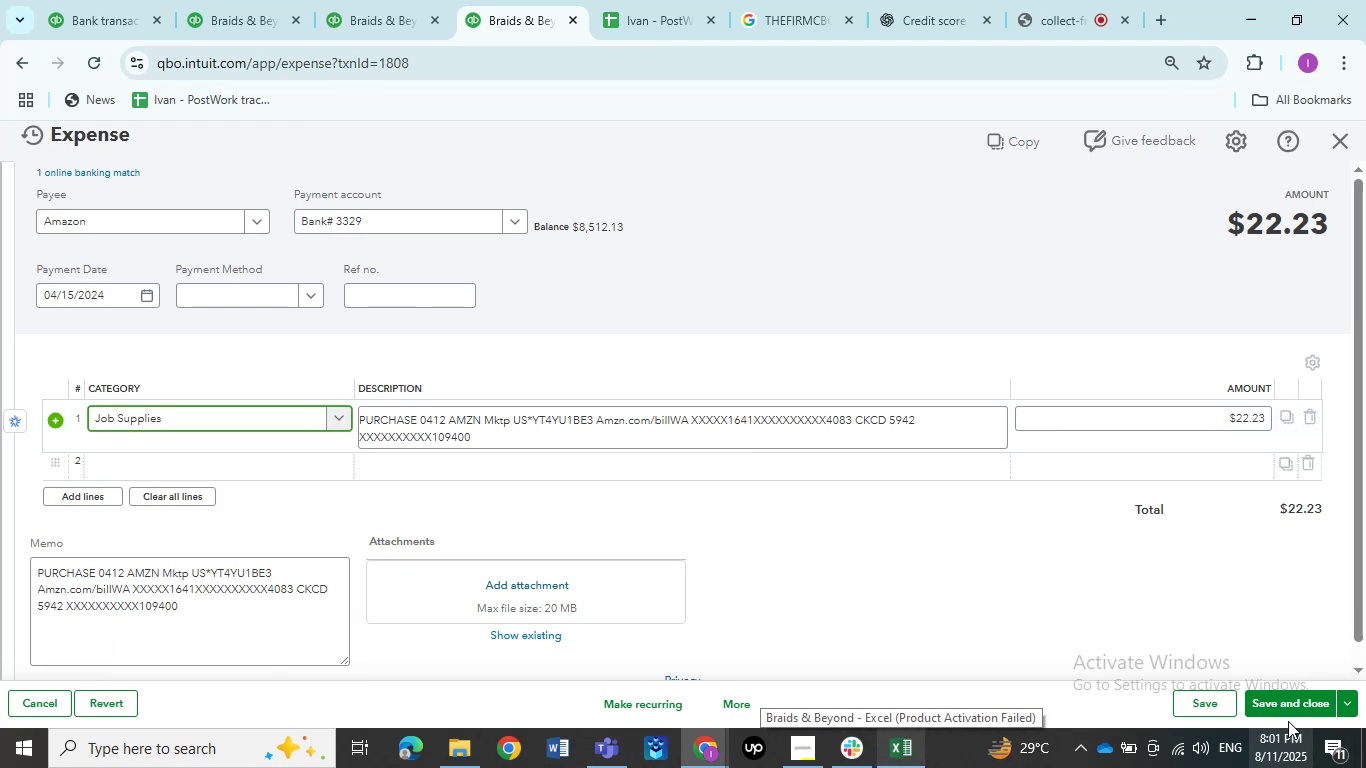 
left_click([1292, 703])
 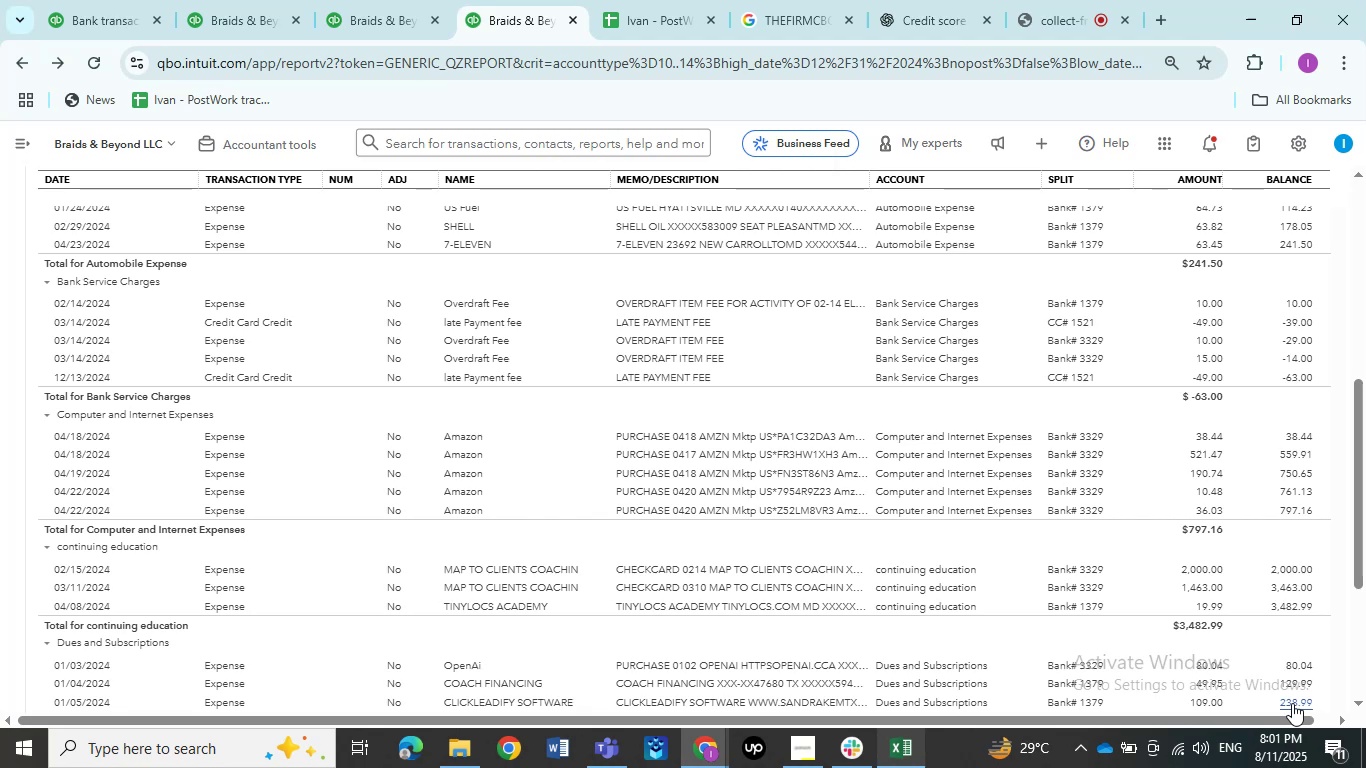 
wait(29.1)
 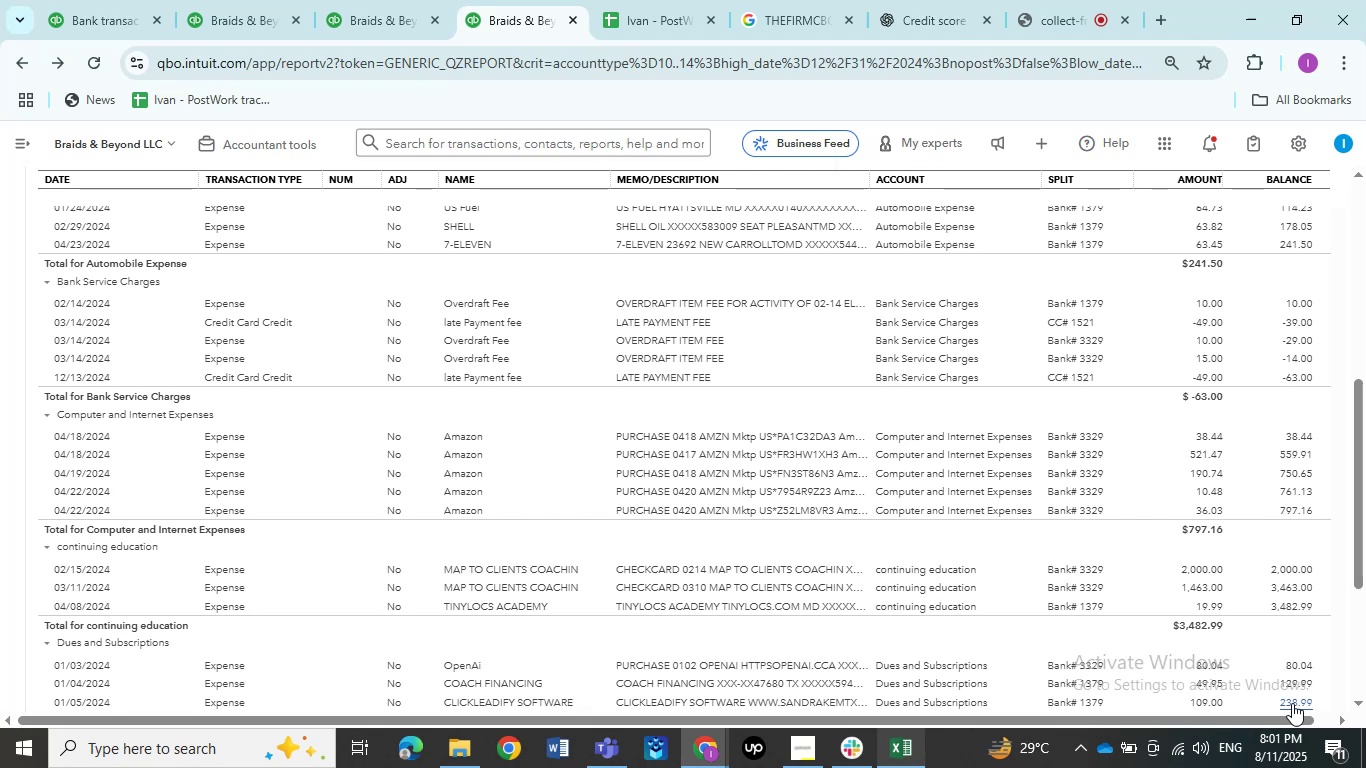 
left_click([655, 437])
 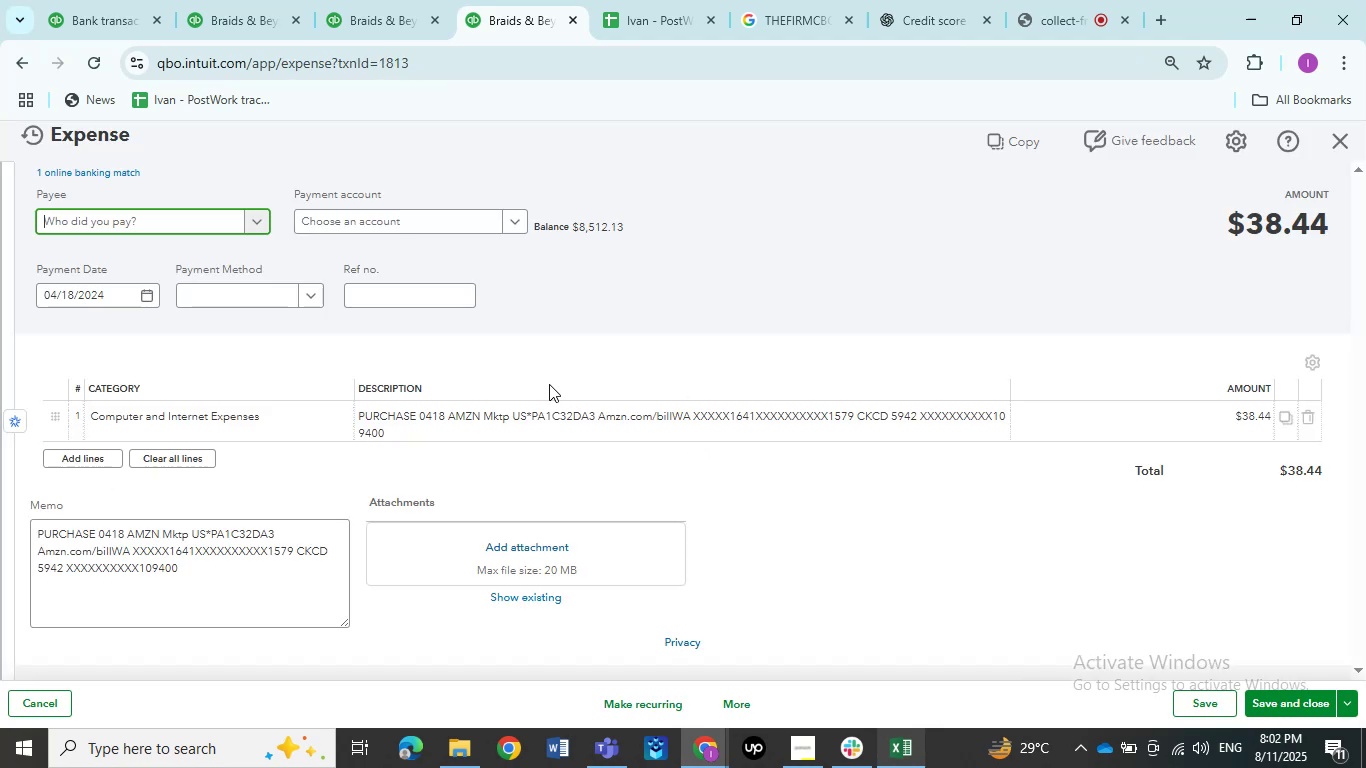 
left_click([309, 414])
 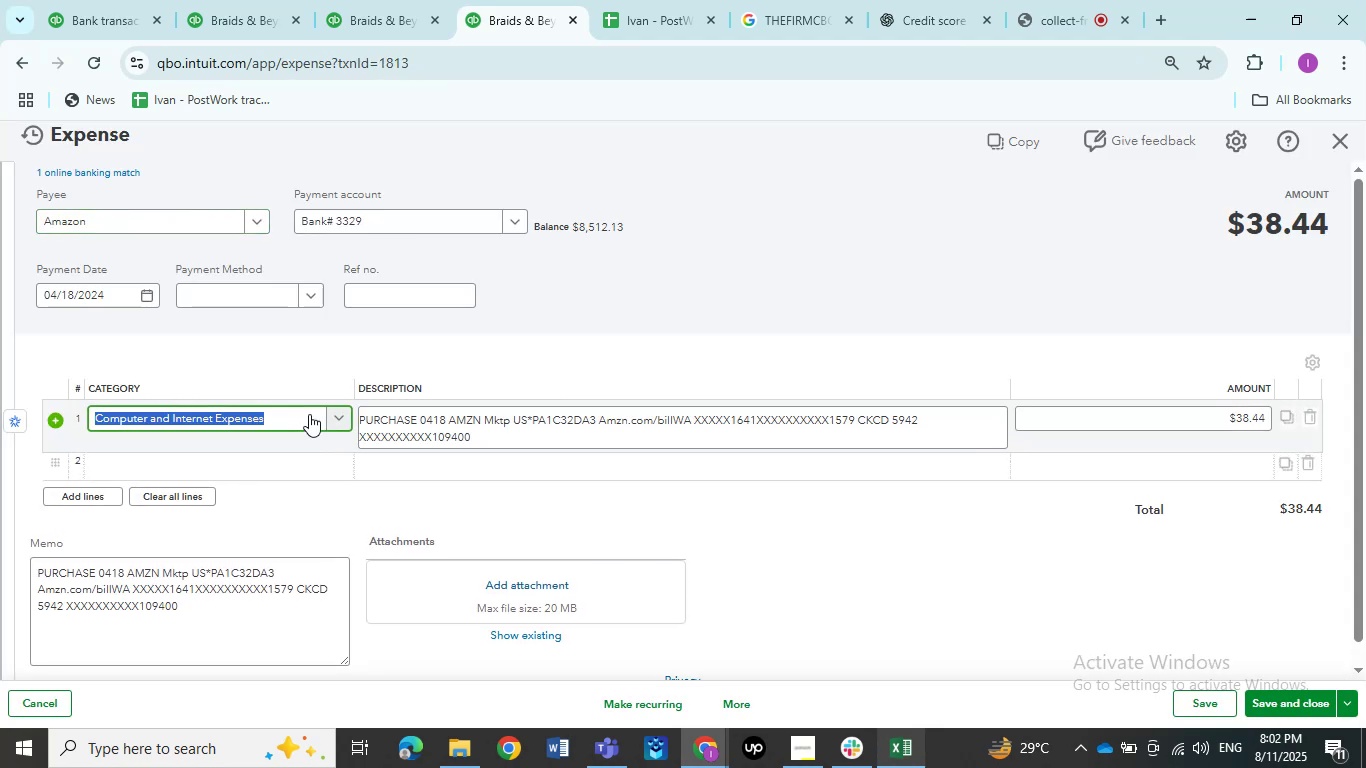 
type(job )
 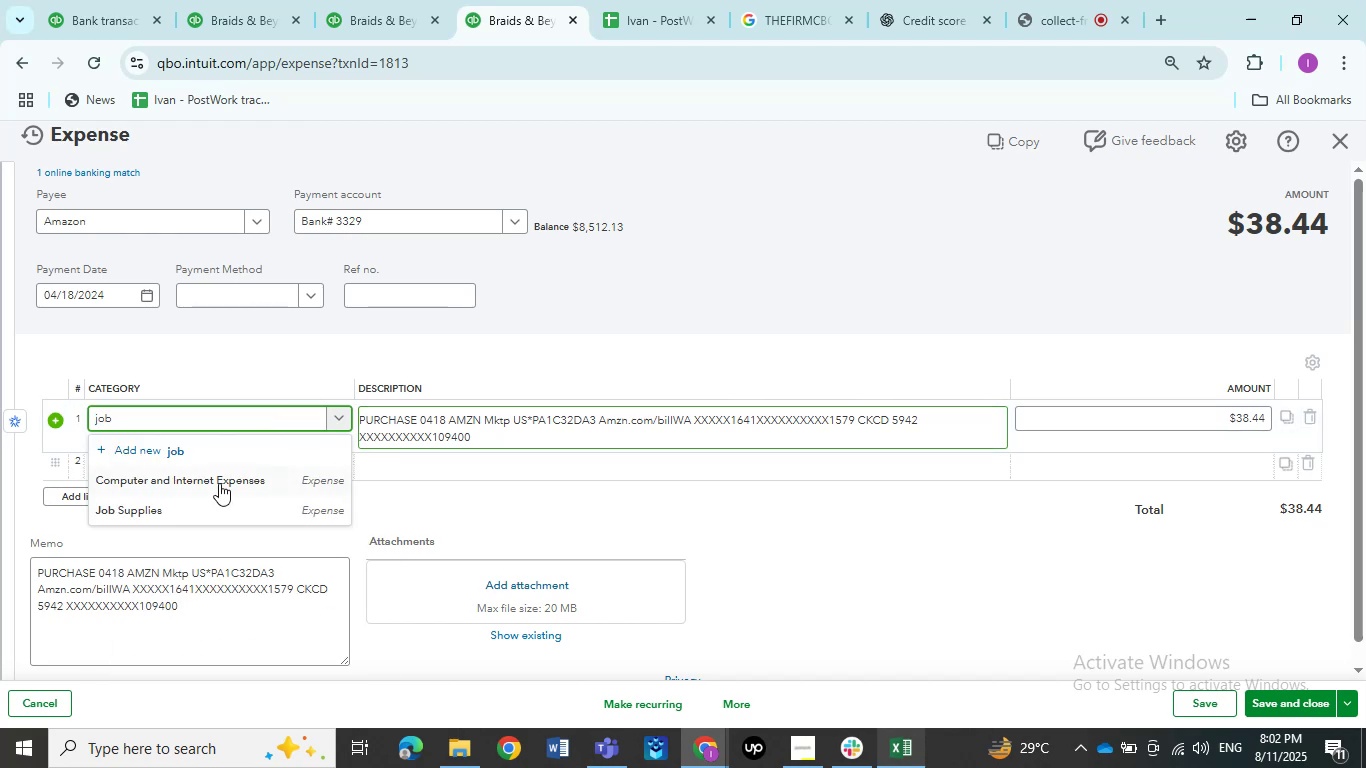 
left_click([197, 505])
 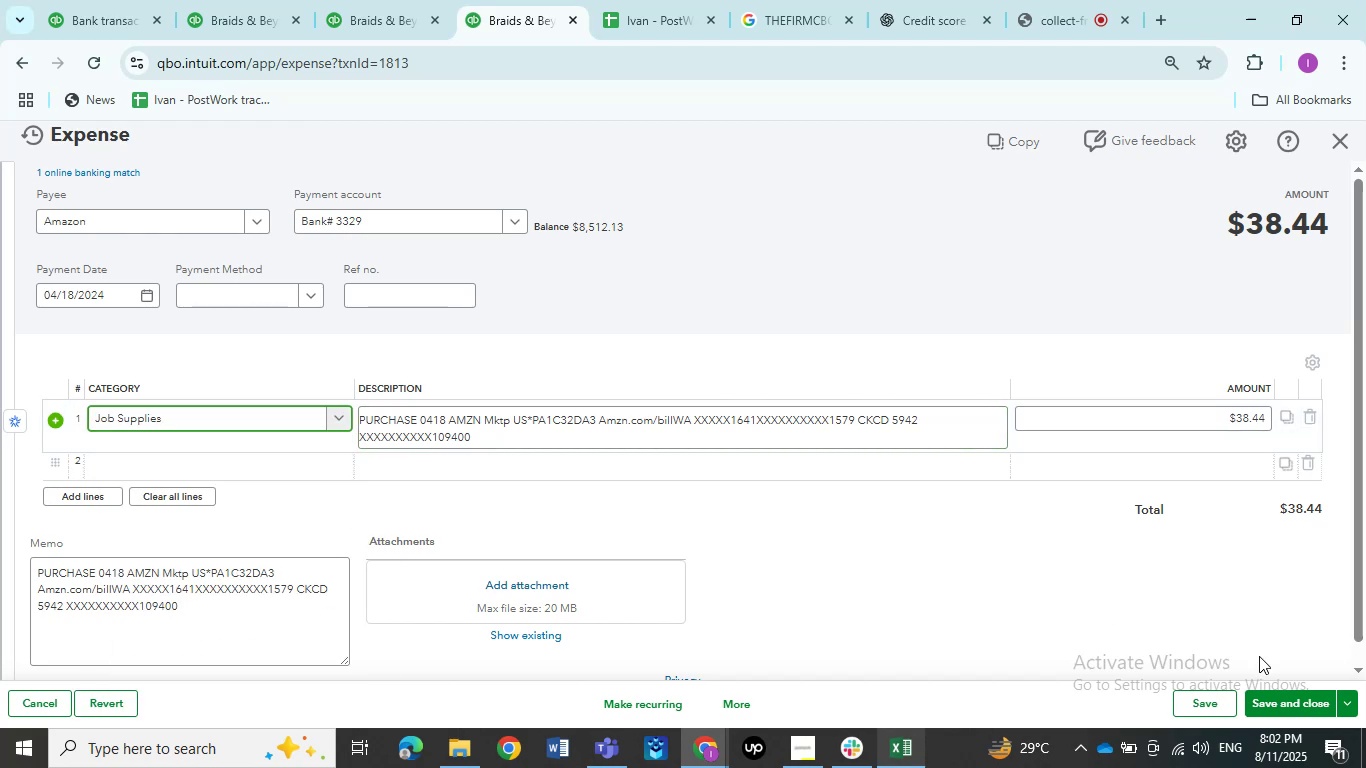 
left_click([1269, 690])
 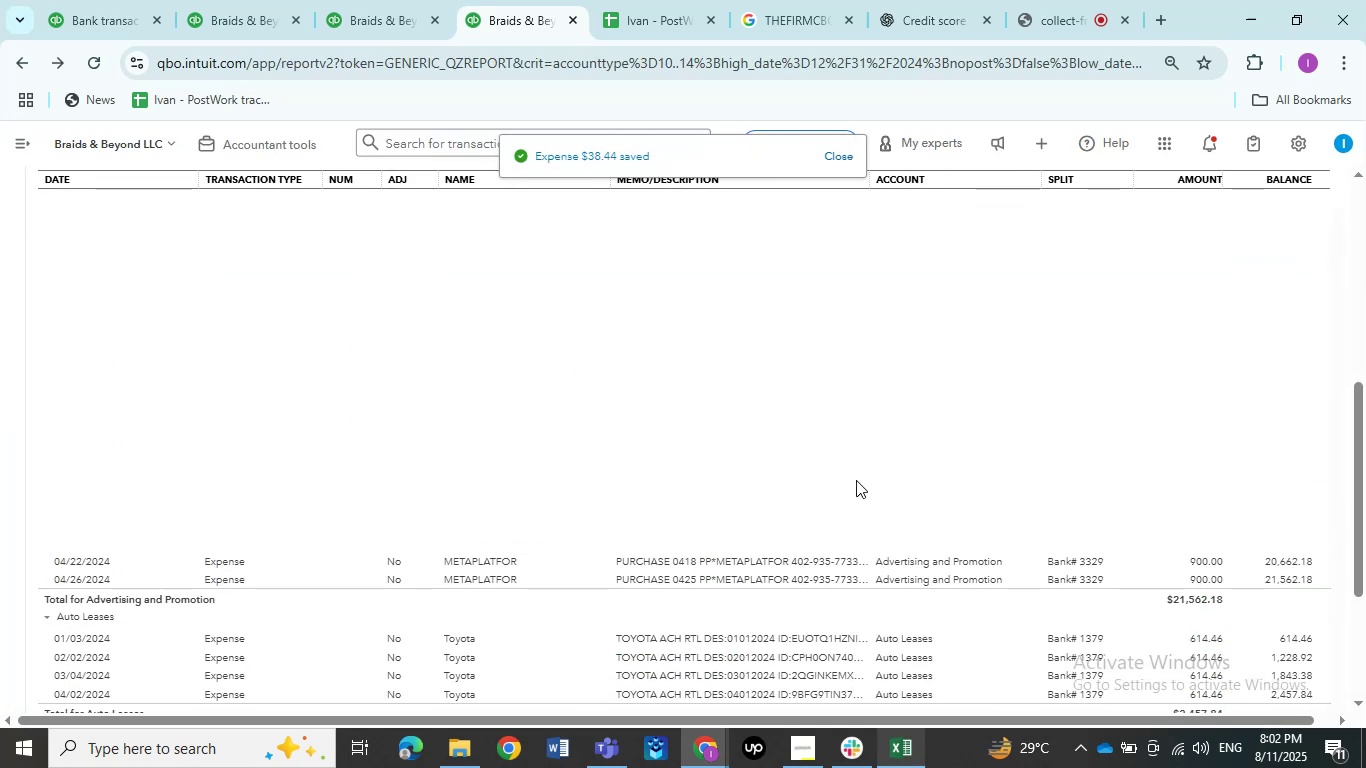 
wait(6.67)
 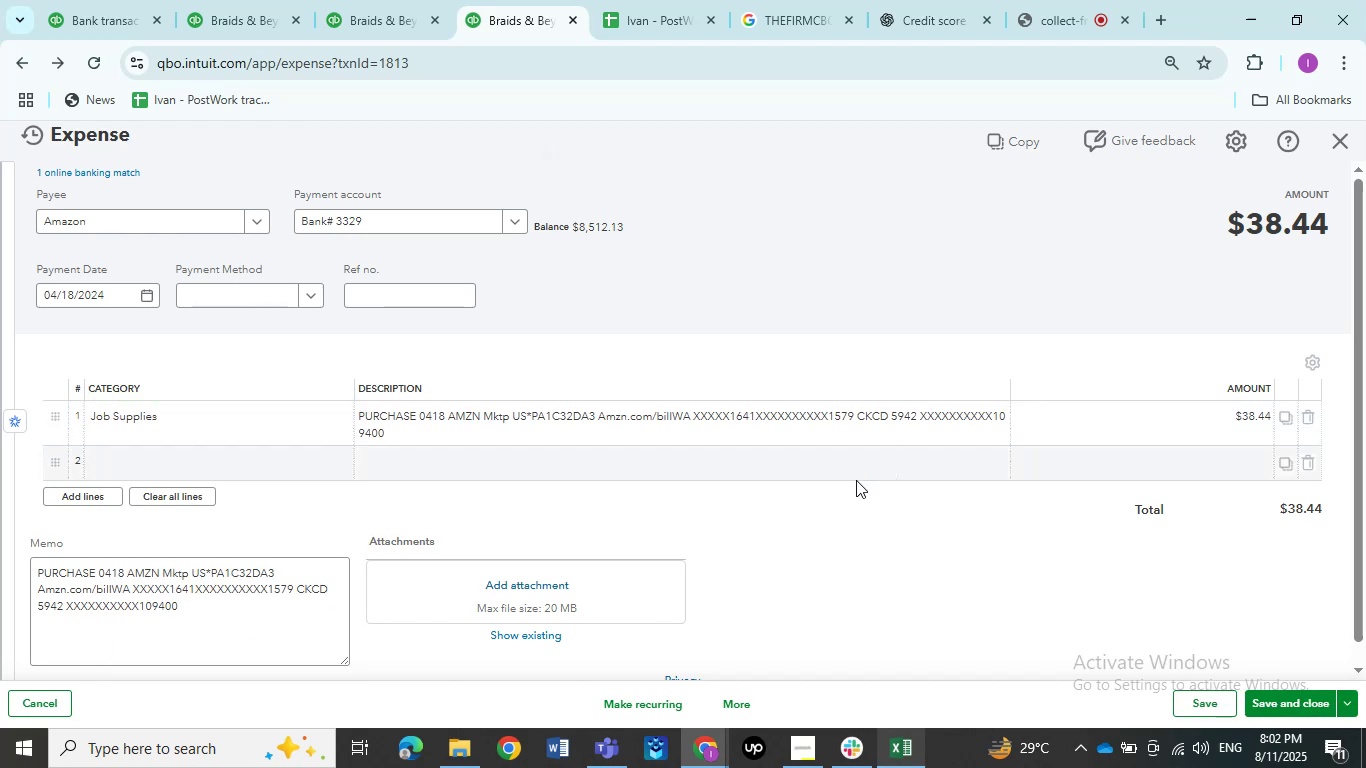 
left_click([835, 440])
 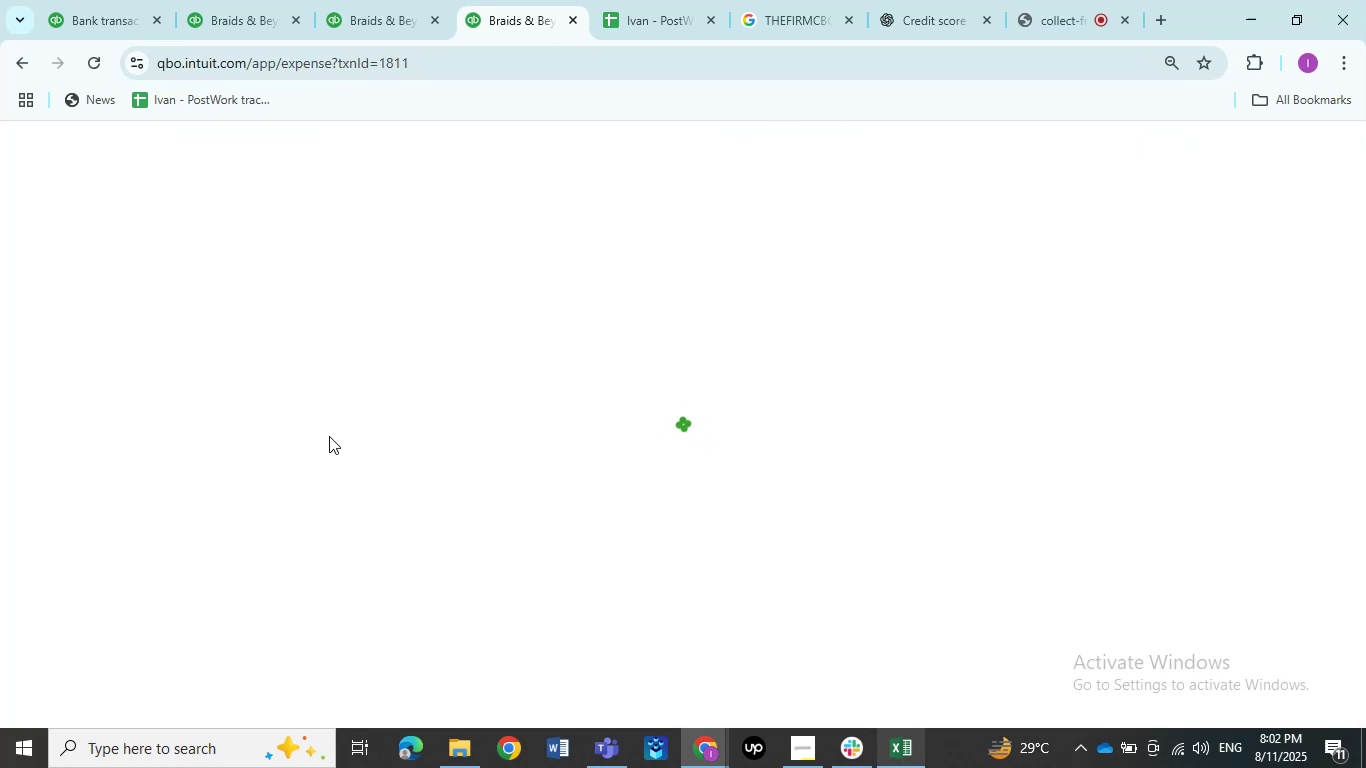 
left_click([310, 430])
 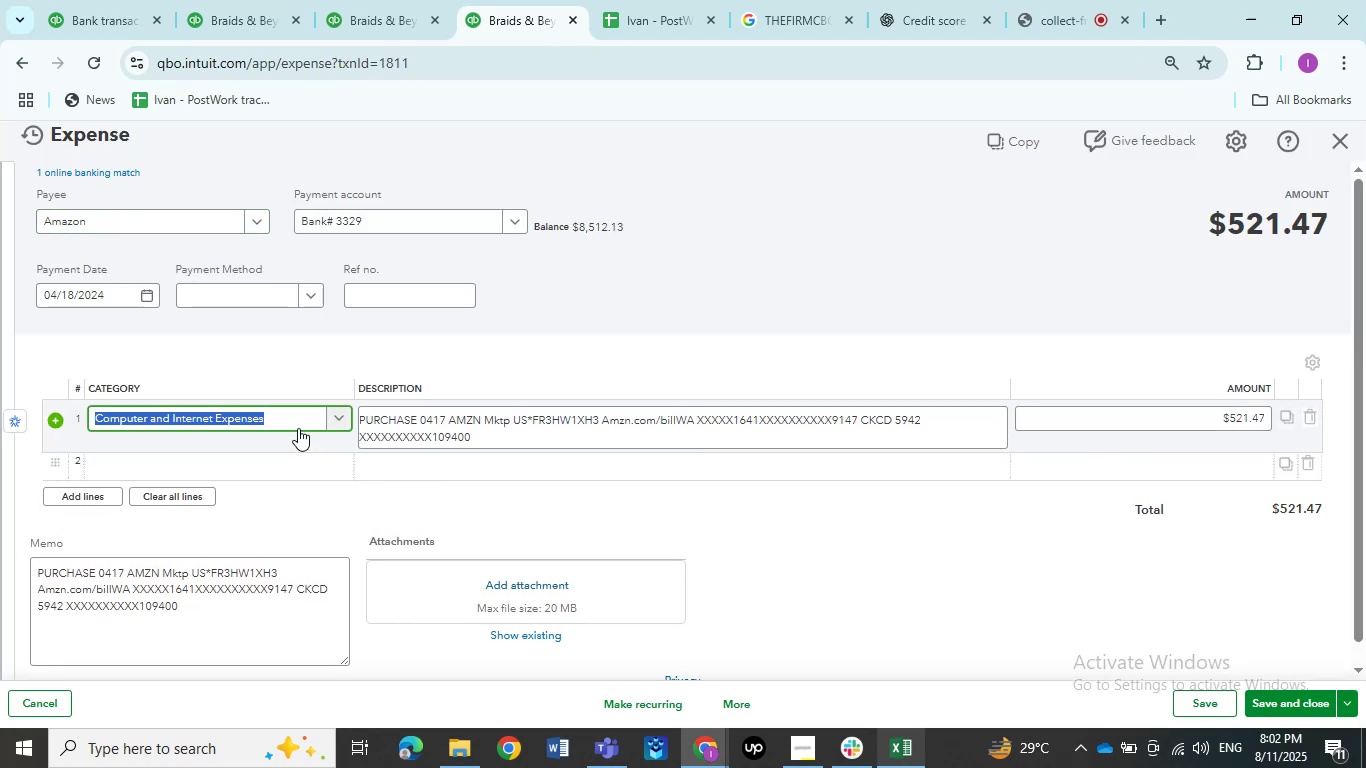 
type(job)
 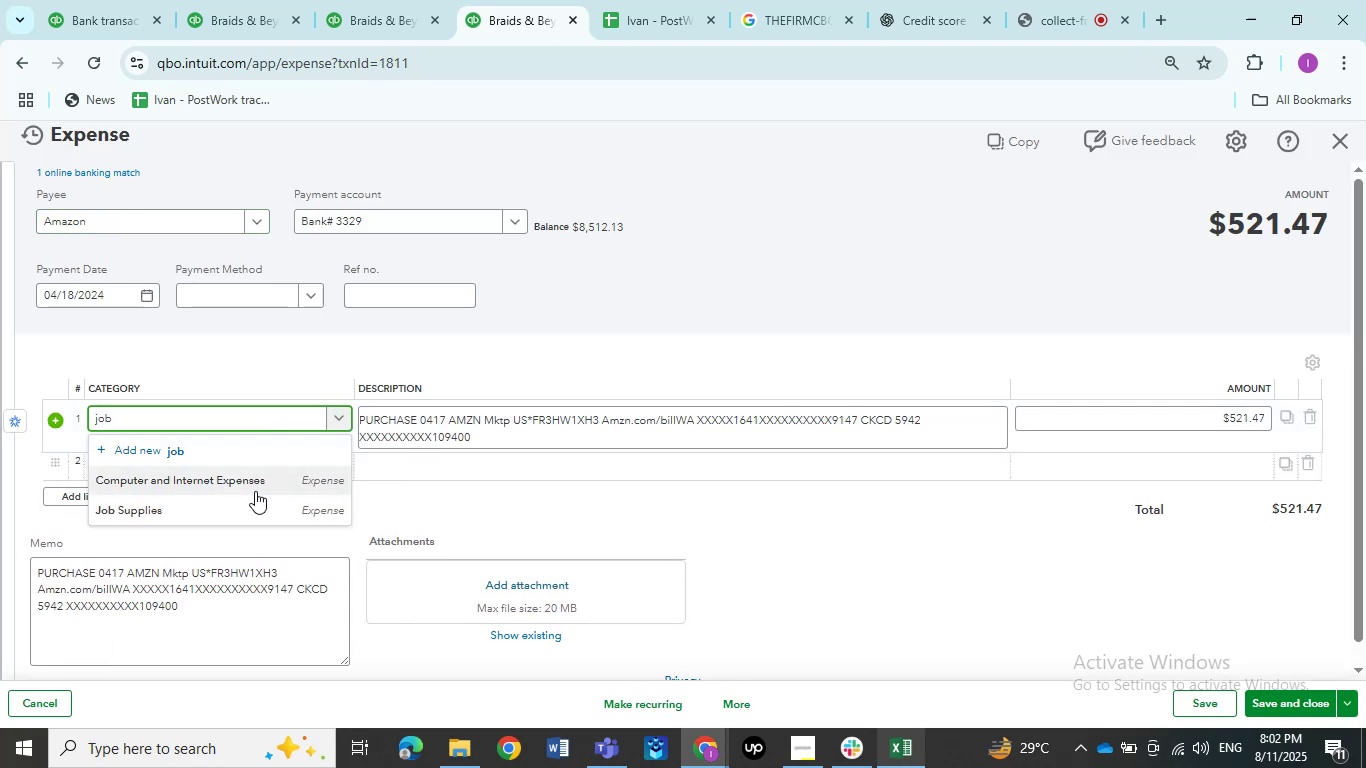 
left_click([244, 501])
 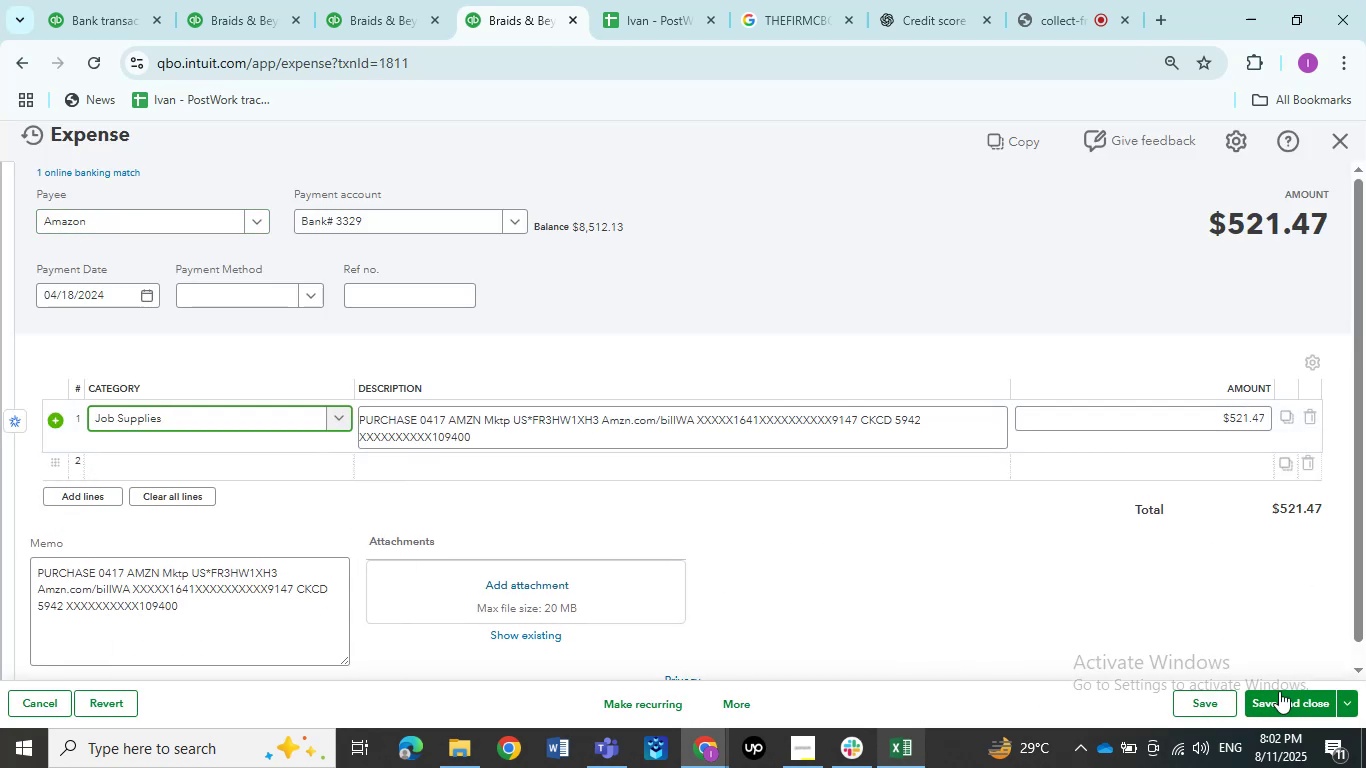 
left_click([1280, 696])
 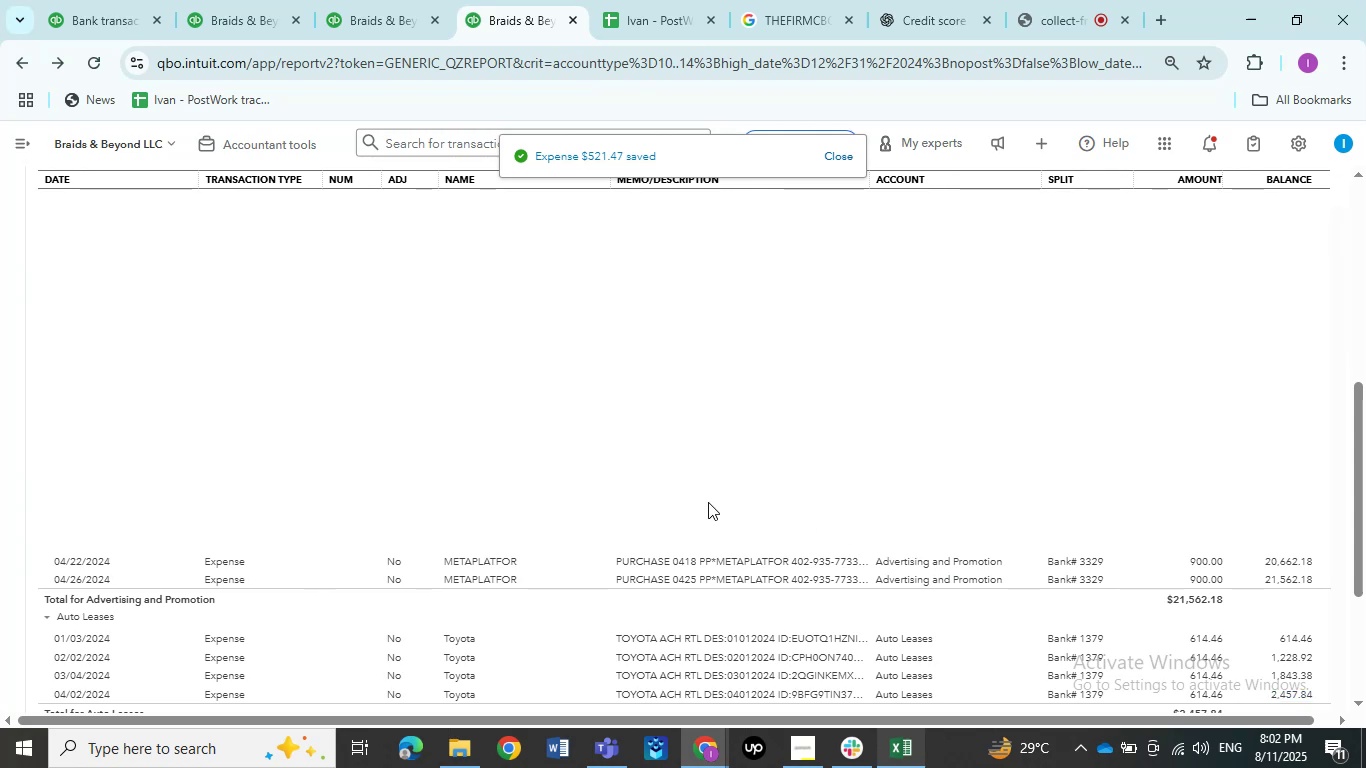 
wait(6.88)
 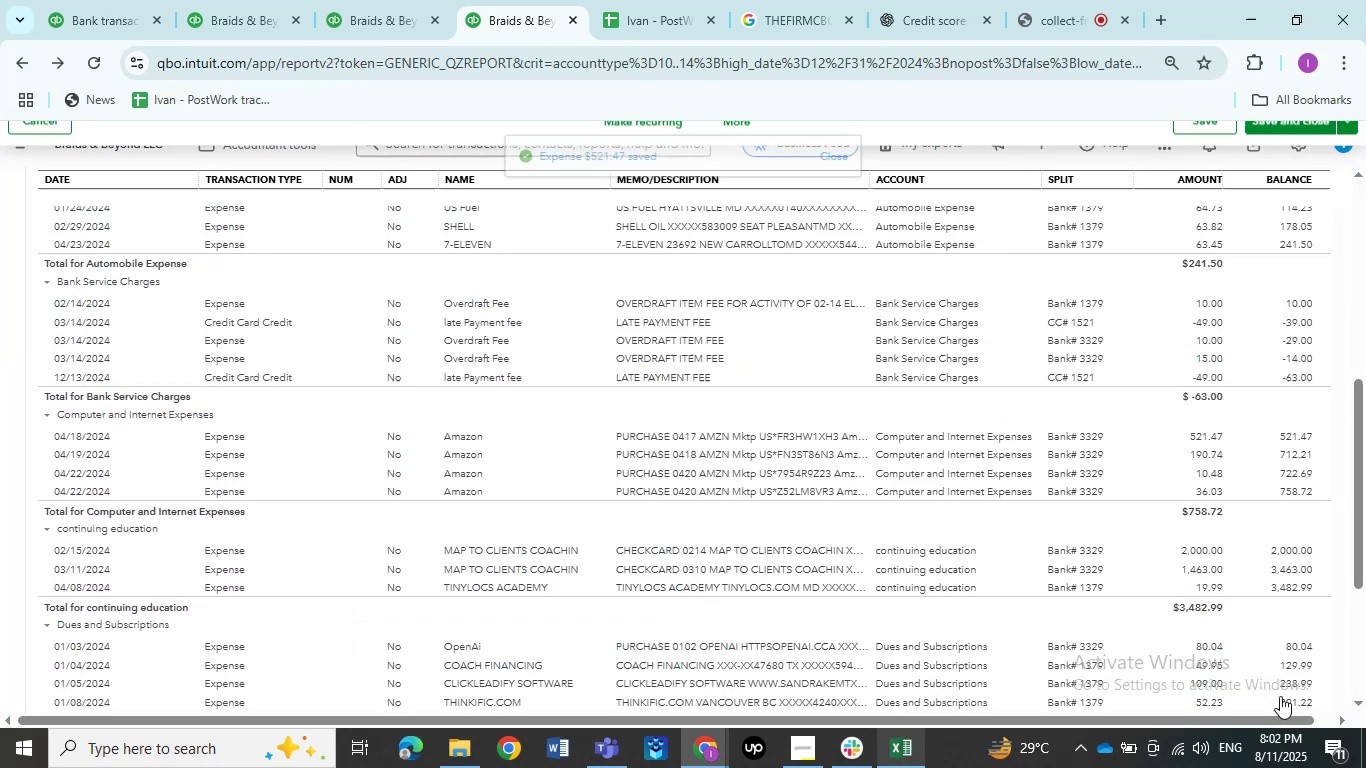 
left_click([787, 438])
 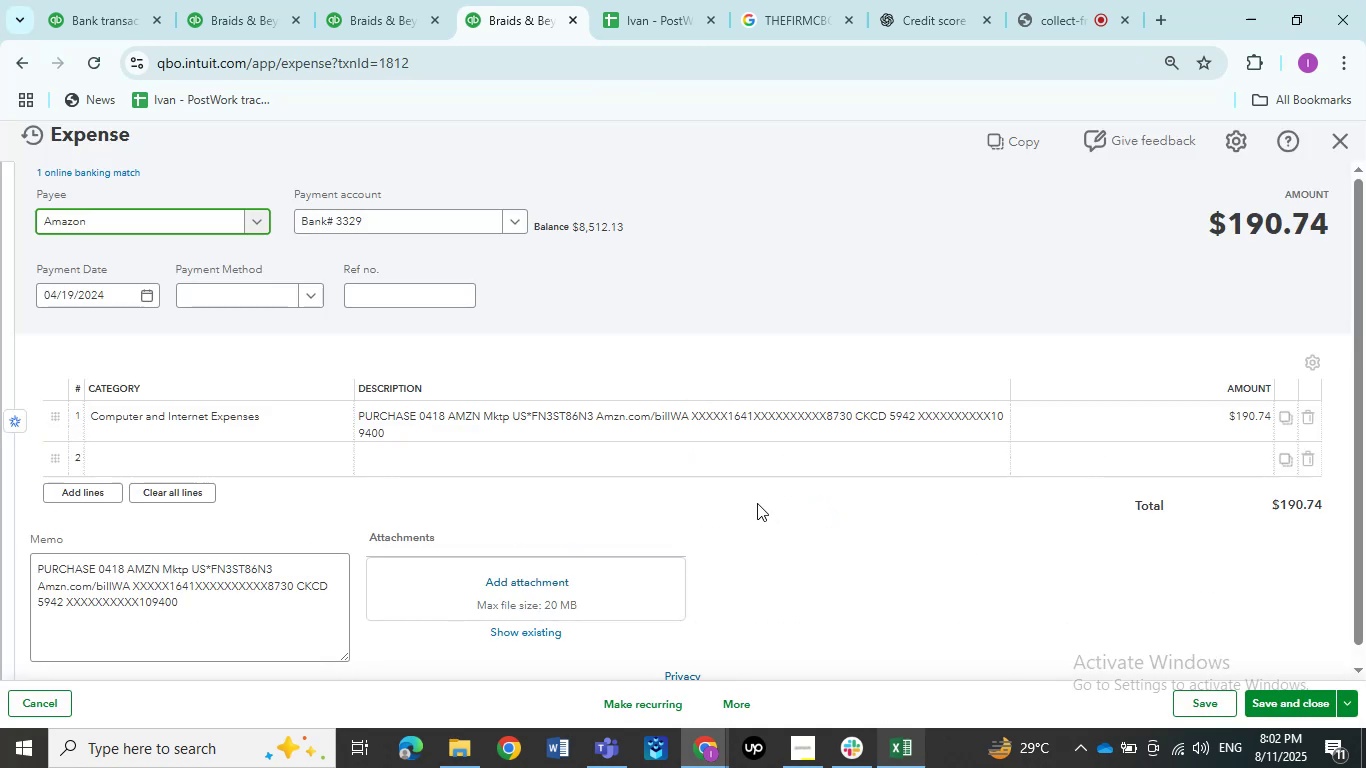 
left_click([239, 427])
 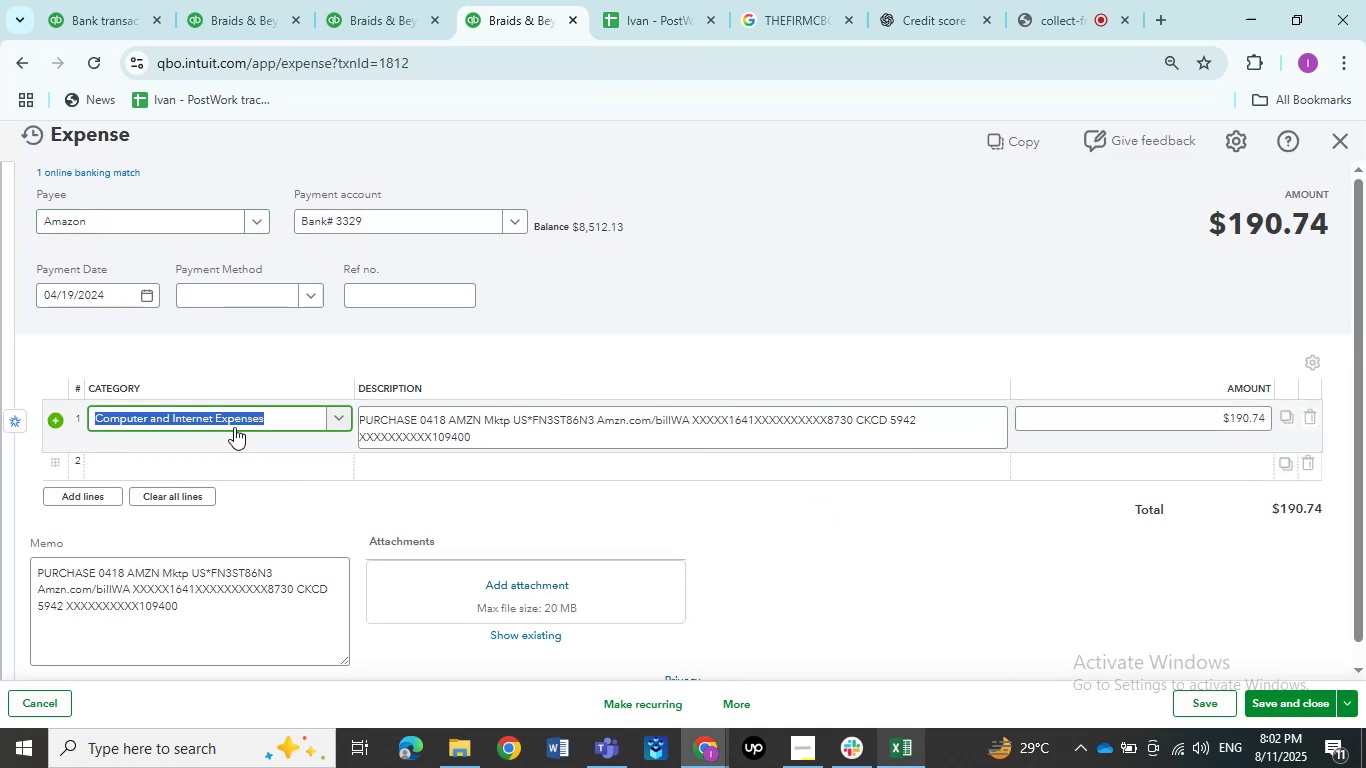 
type(i)
key(Backspace)
type(job)
 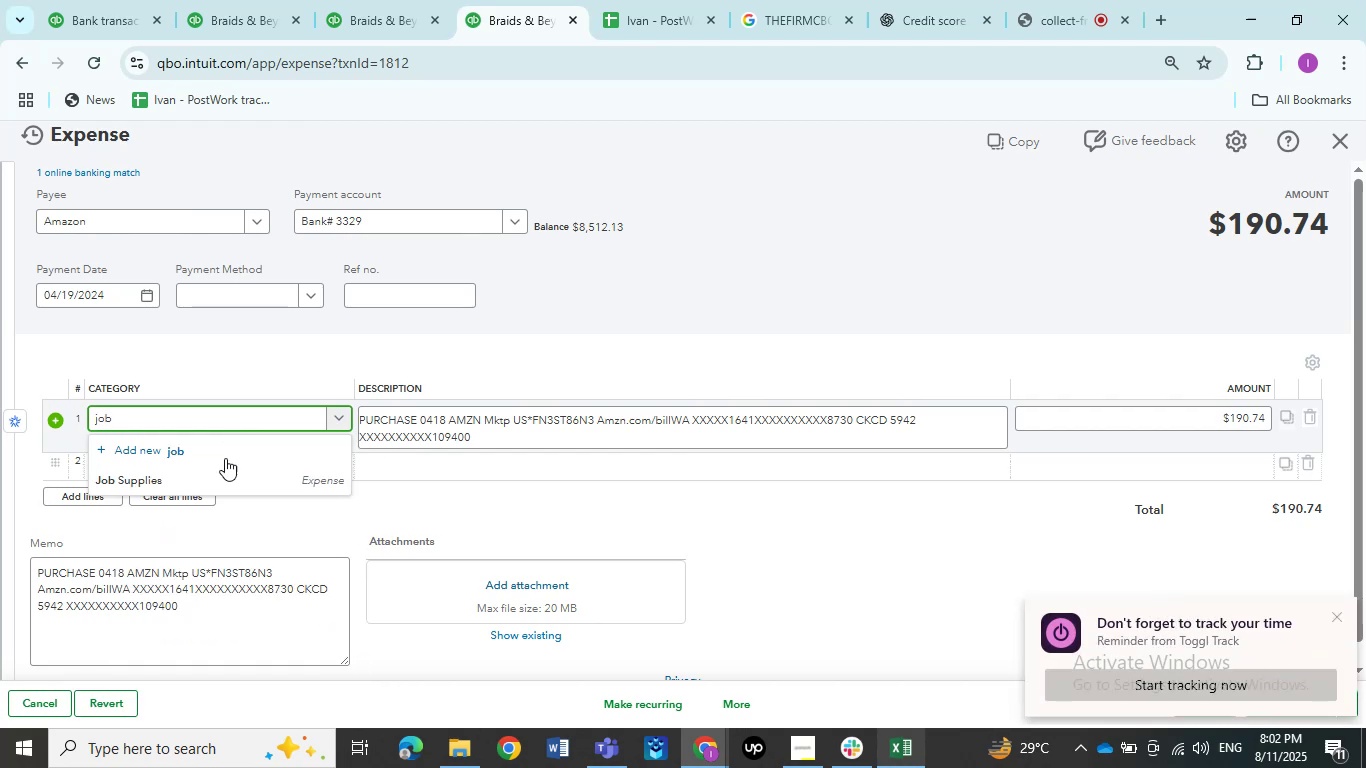 
left_click([206, 470])
 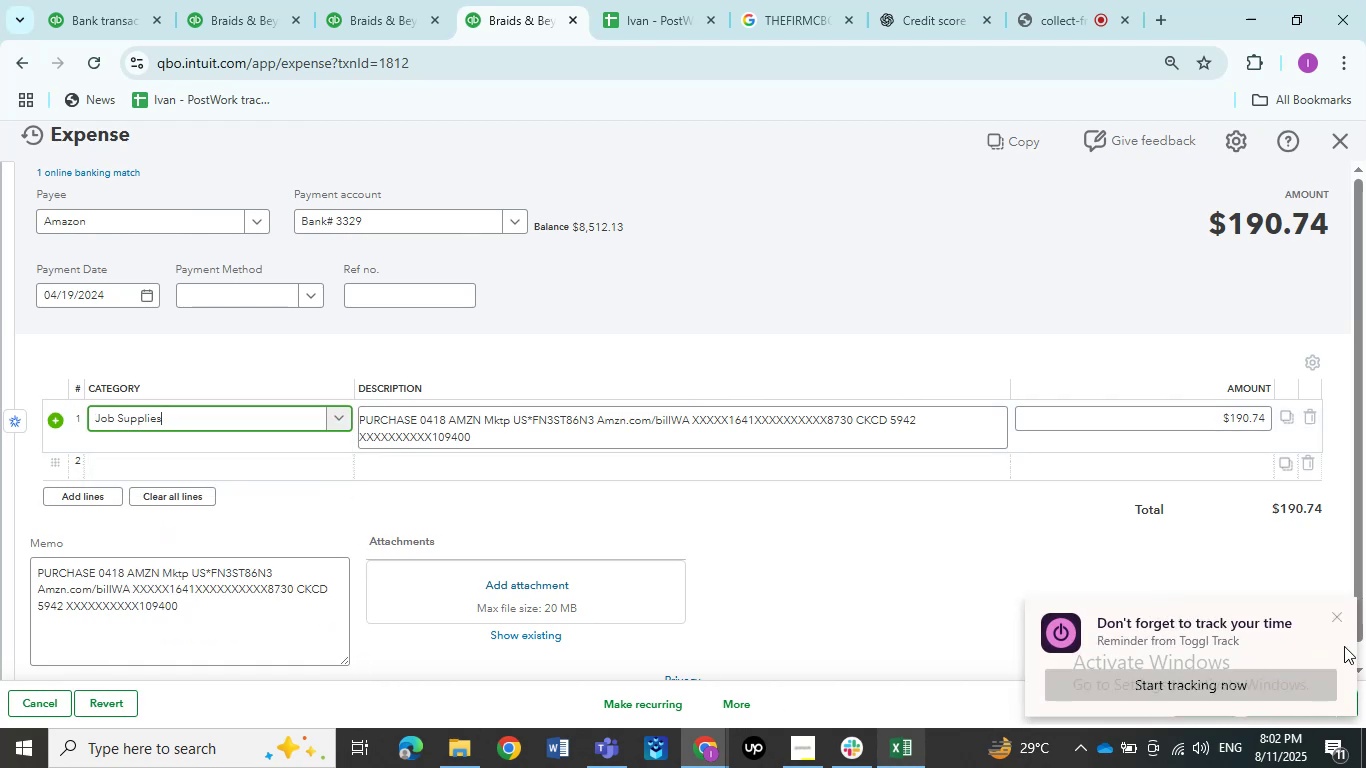 
left_click([1336, 619])
 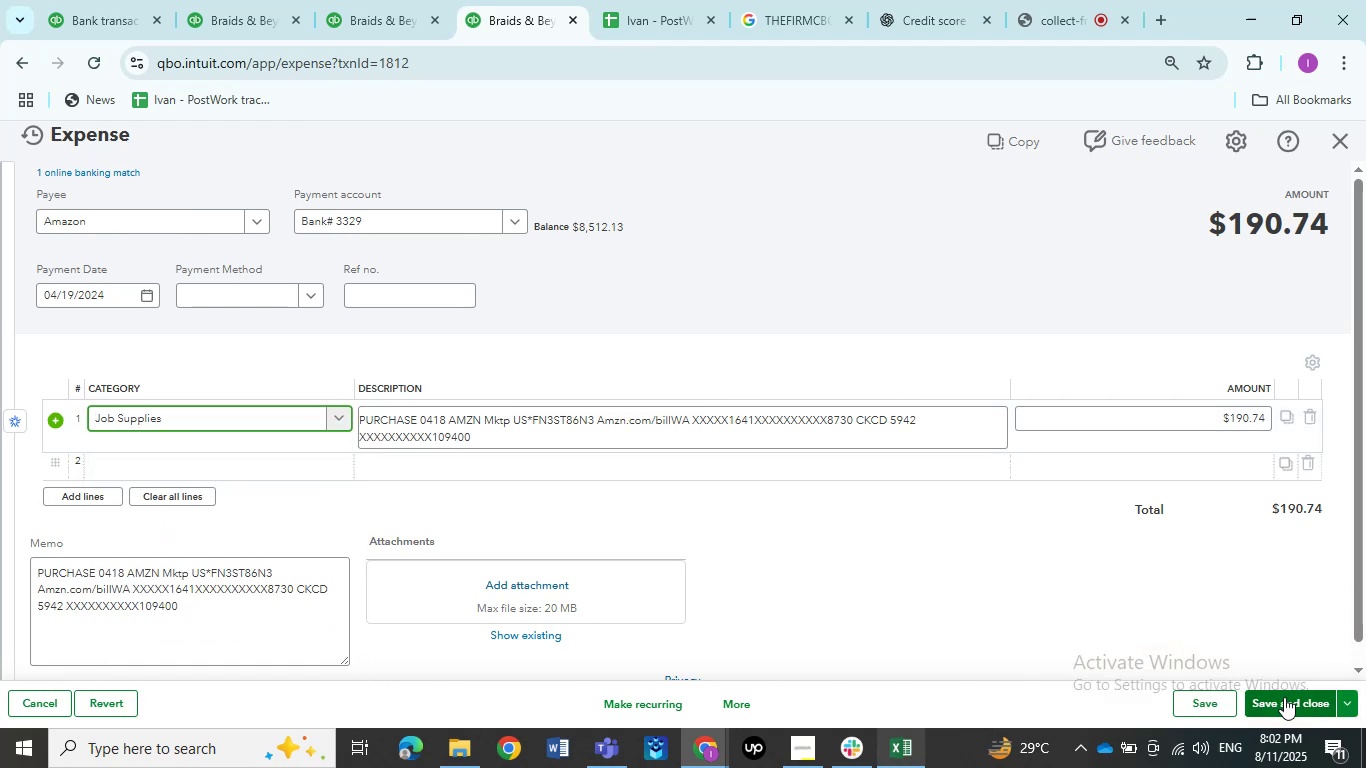 
left_click([1284, 697])
 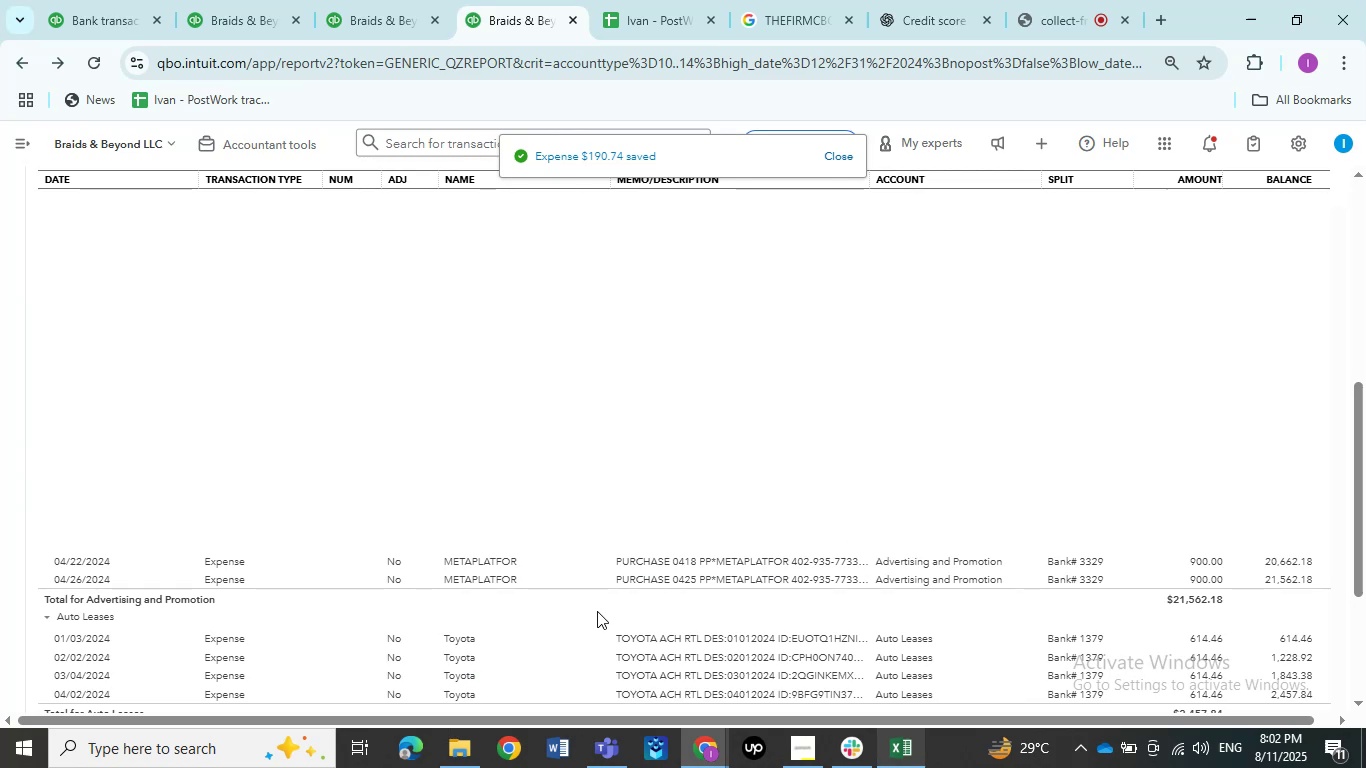 
wait(7.37)
 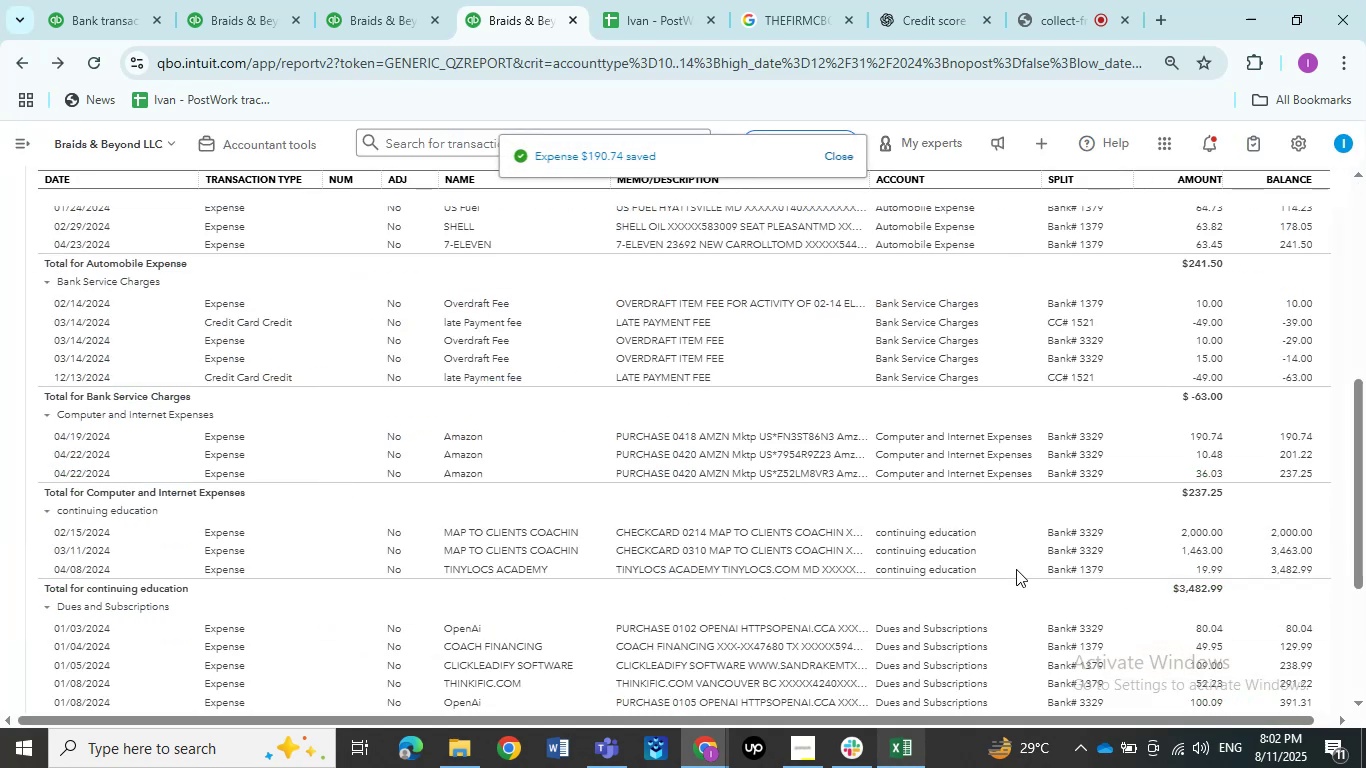 
left_click([692, 437])
 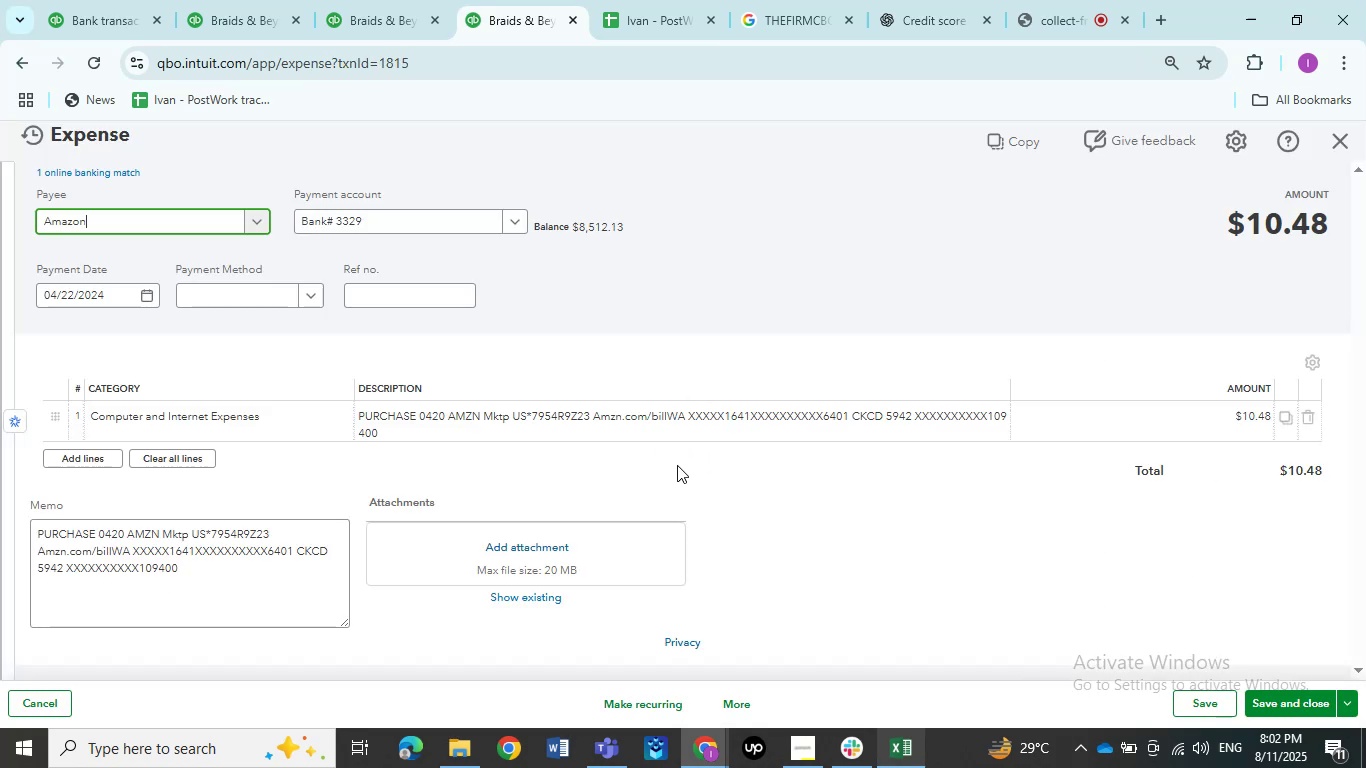 
left_click([265, 433])
 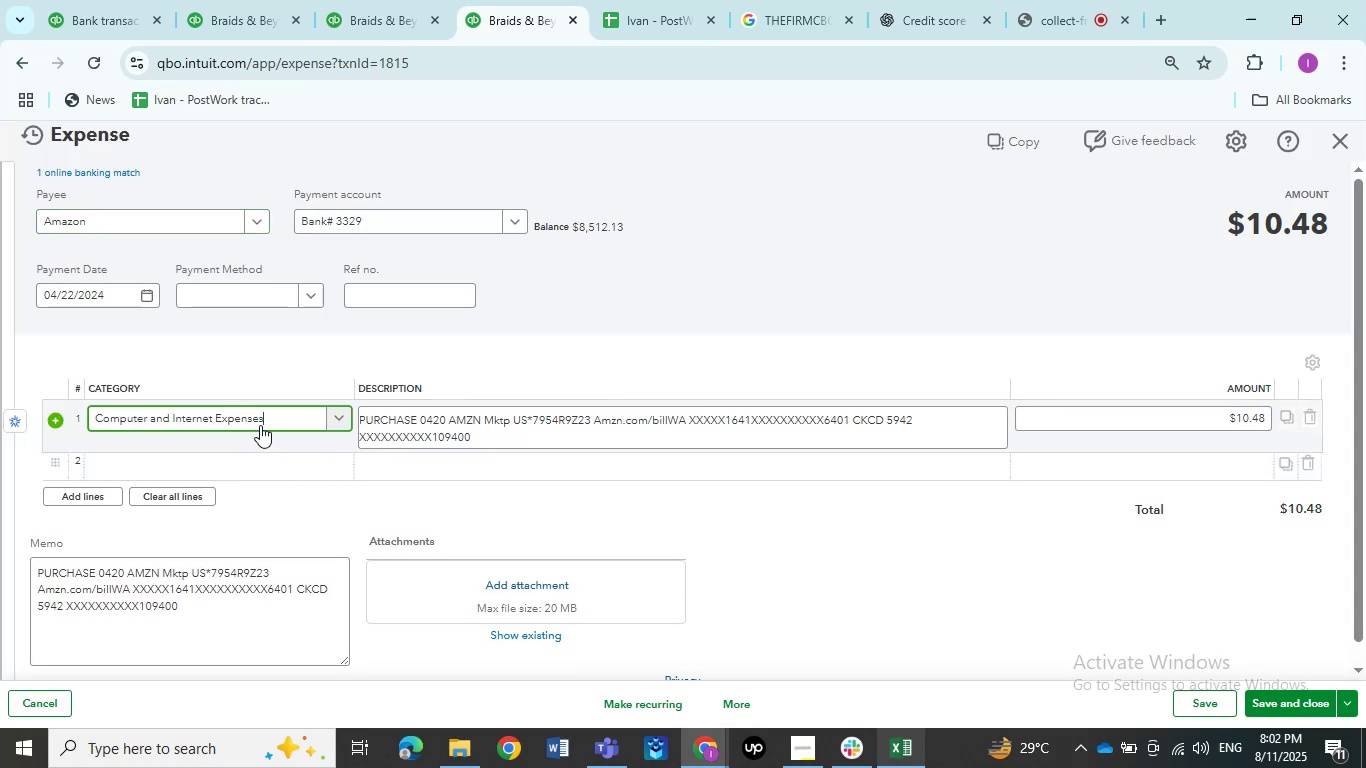 
left_click([259, 425])
 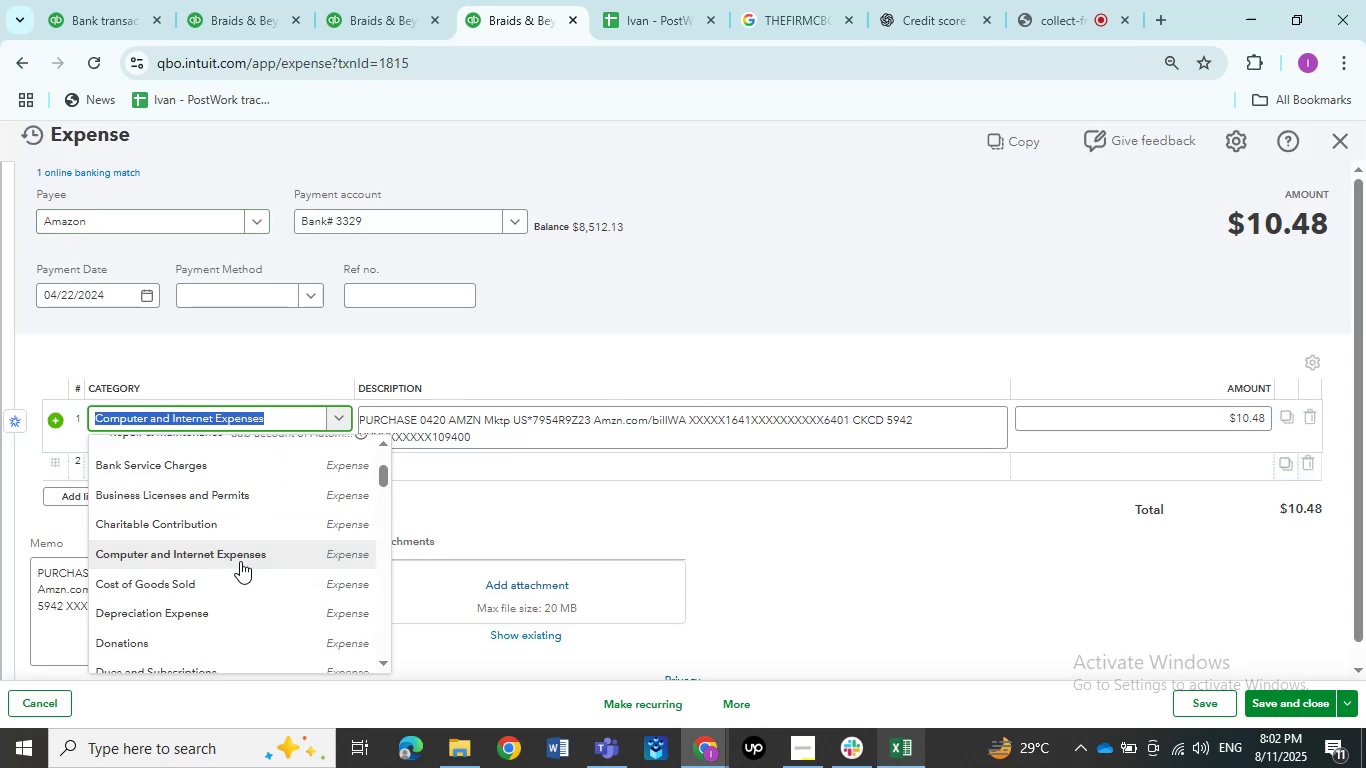 
scroll: coordinate [240, 568], scroll_direction: down, amount: 3.0
 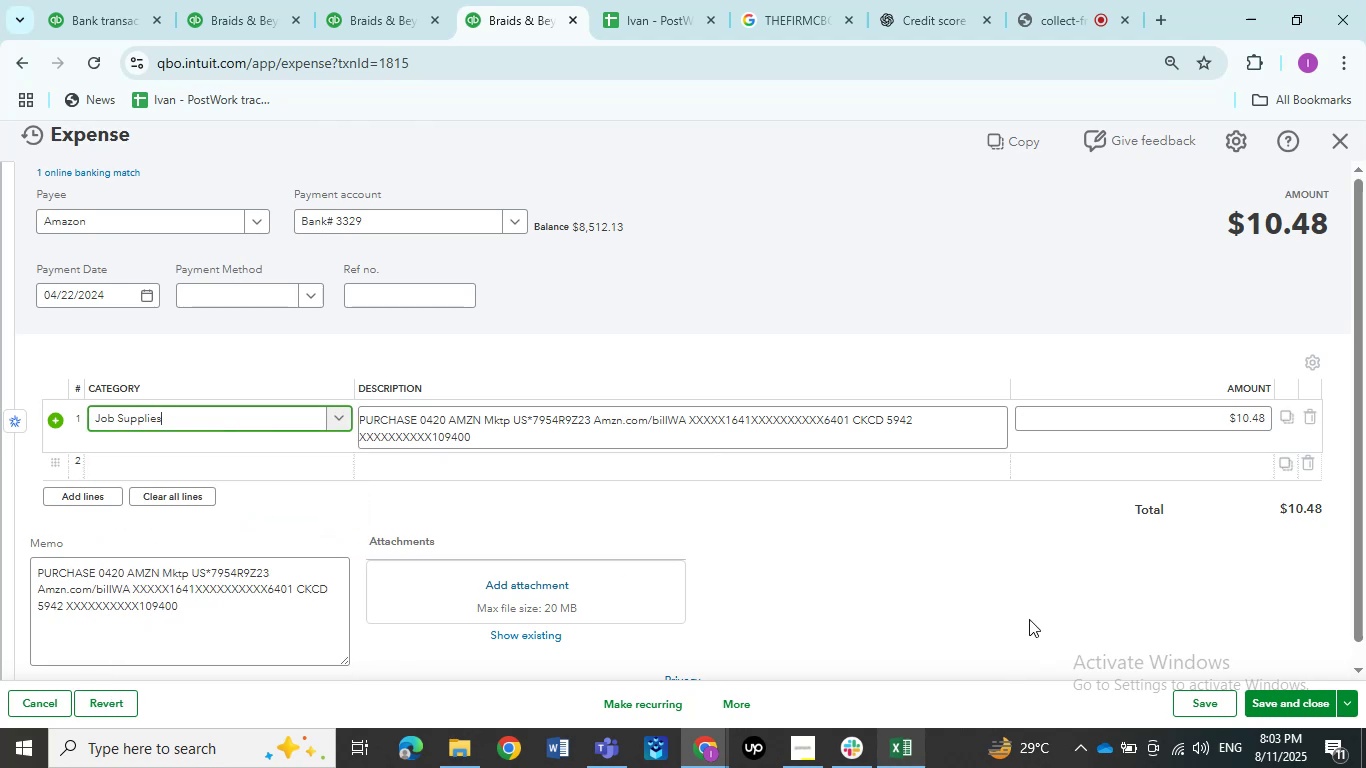 
left_click([1280, 705])
 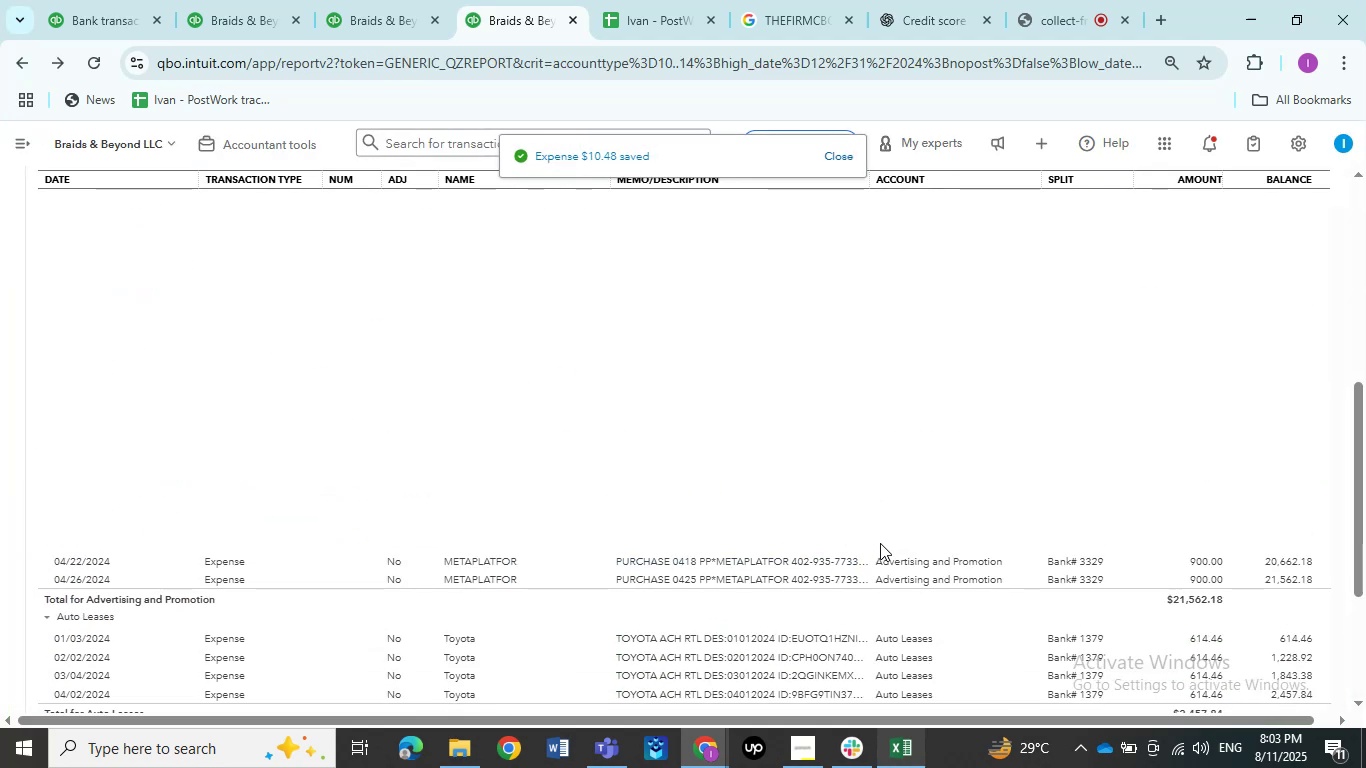 
wait(6.84)
 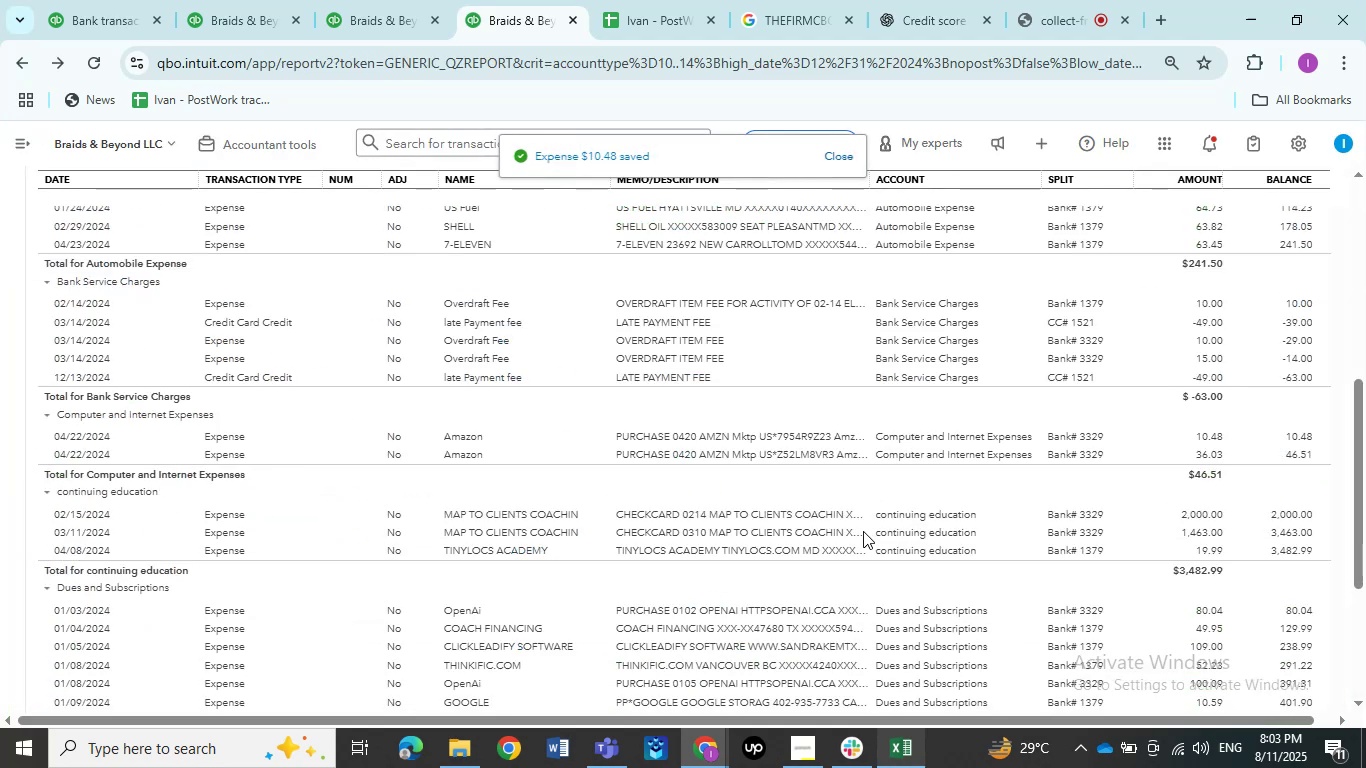 
left_click([781, 430])
 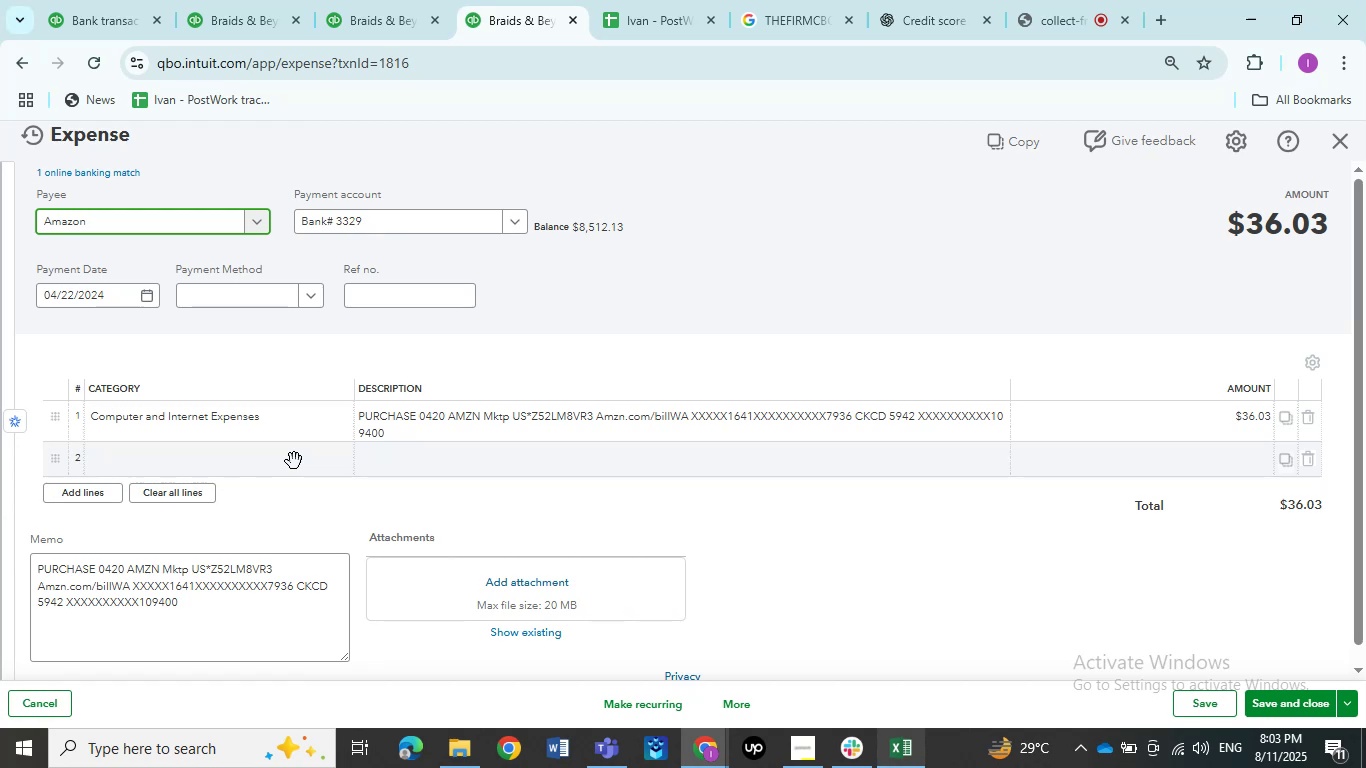 
wait(27.17)
 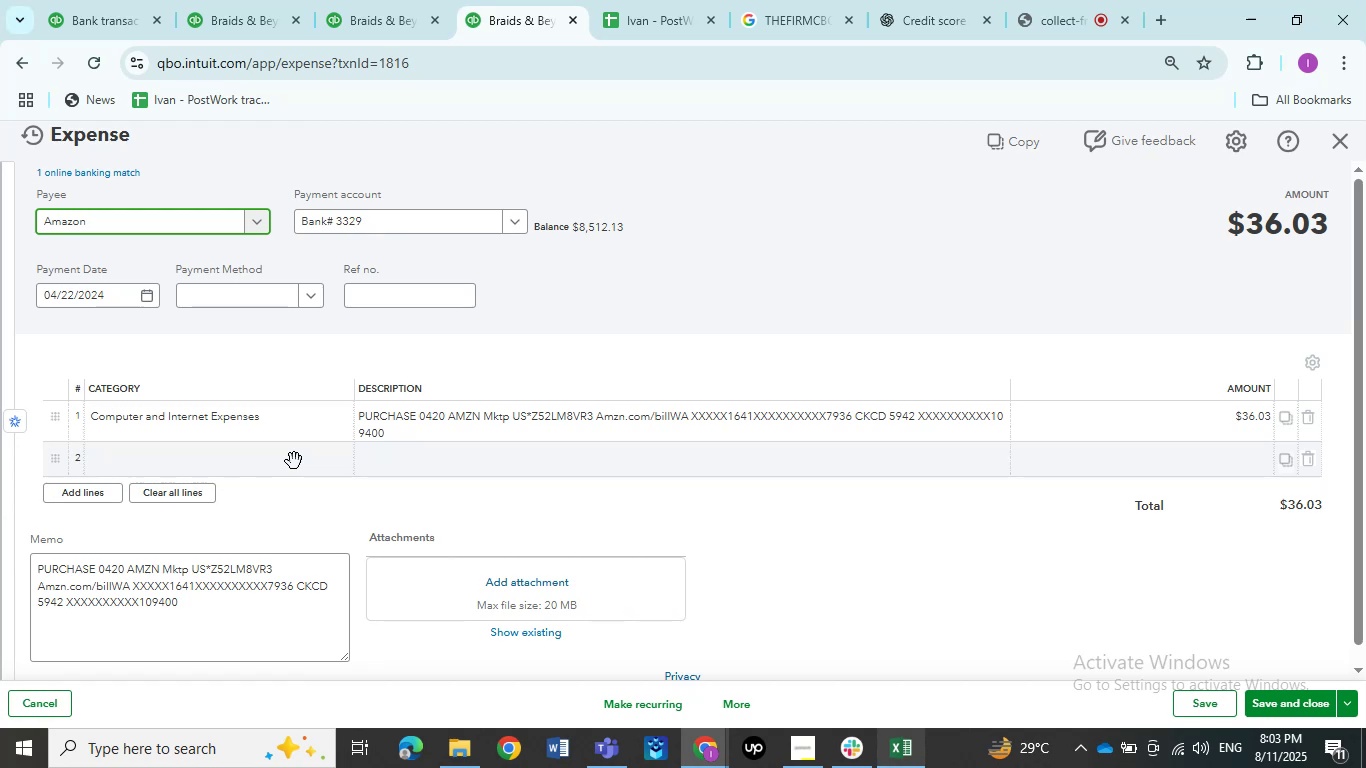 
left_click([271, 438])
 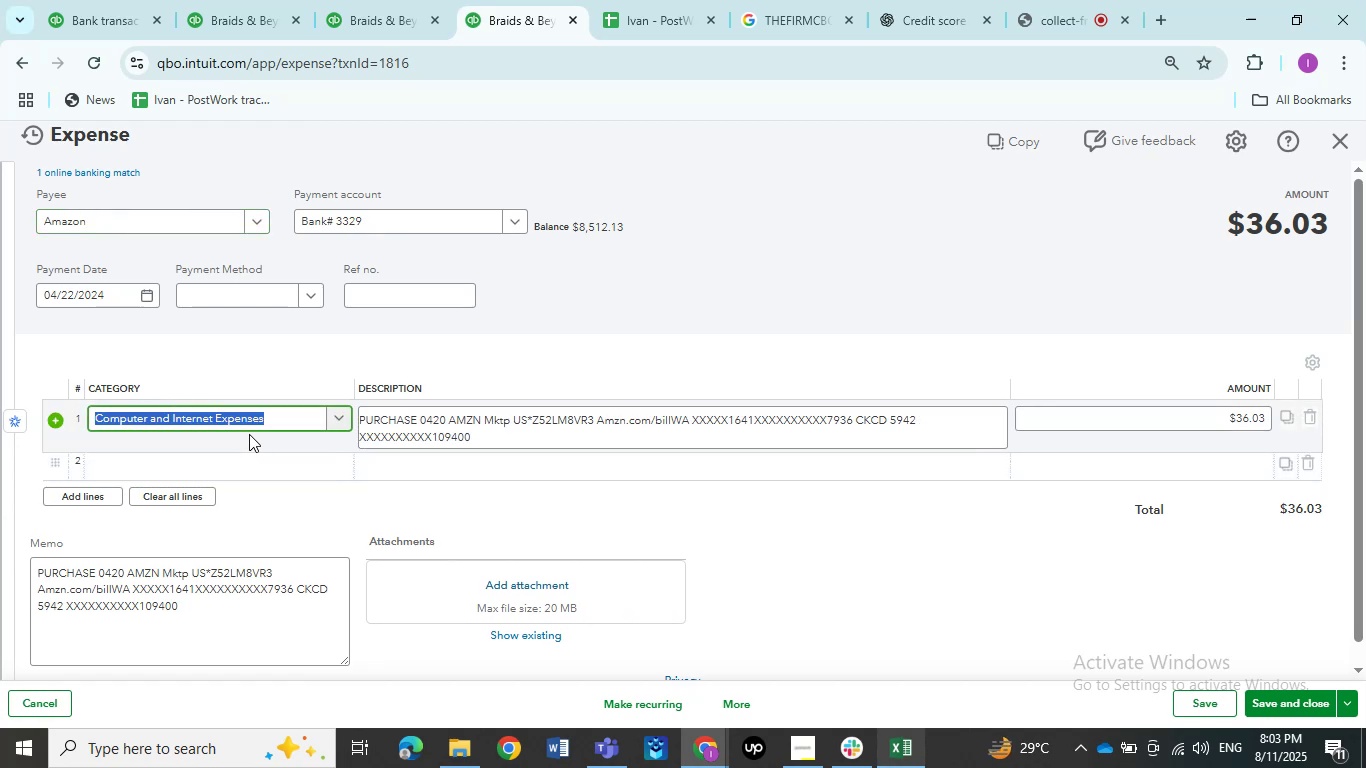 
type(job)
 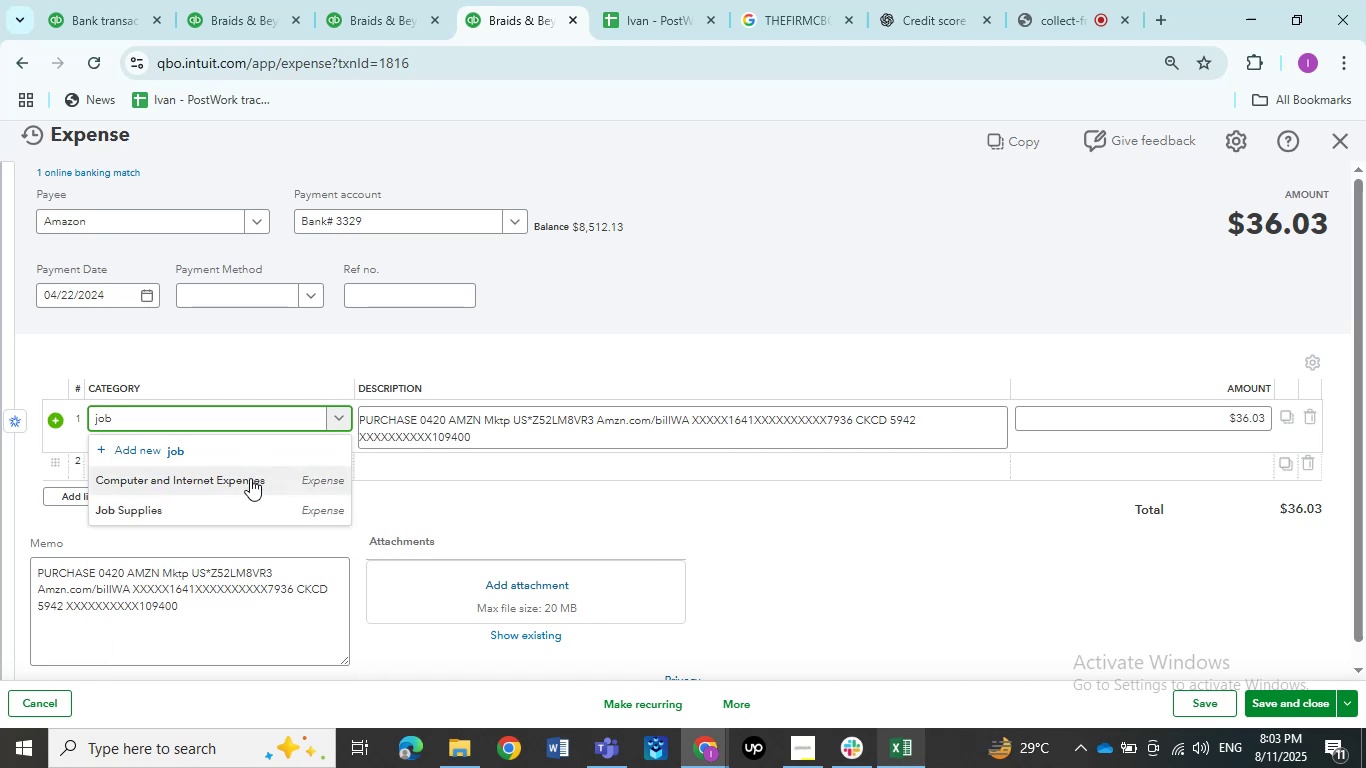 
left_click([248, 507])
 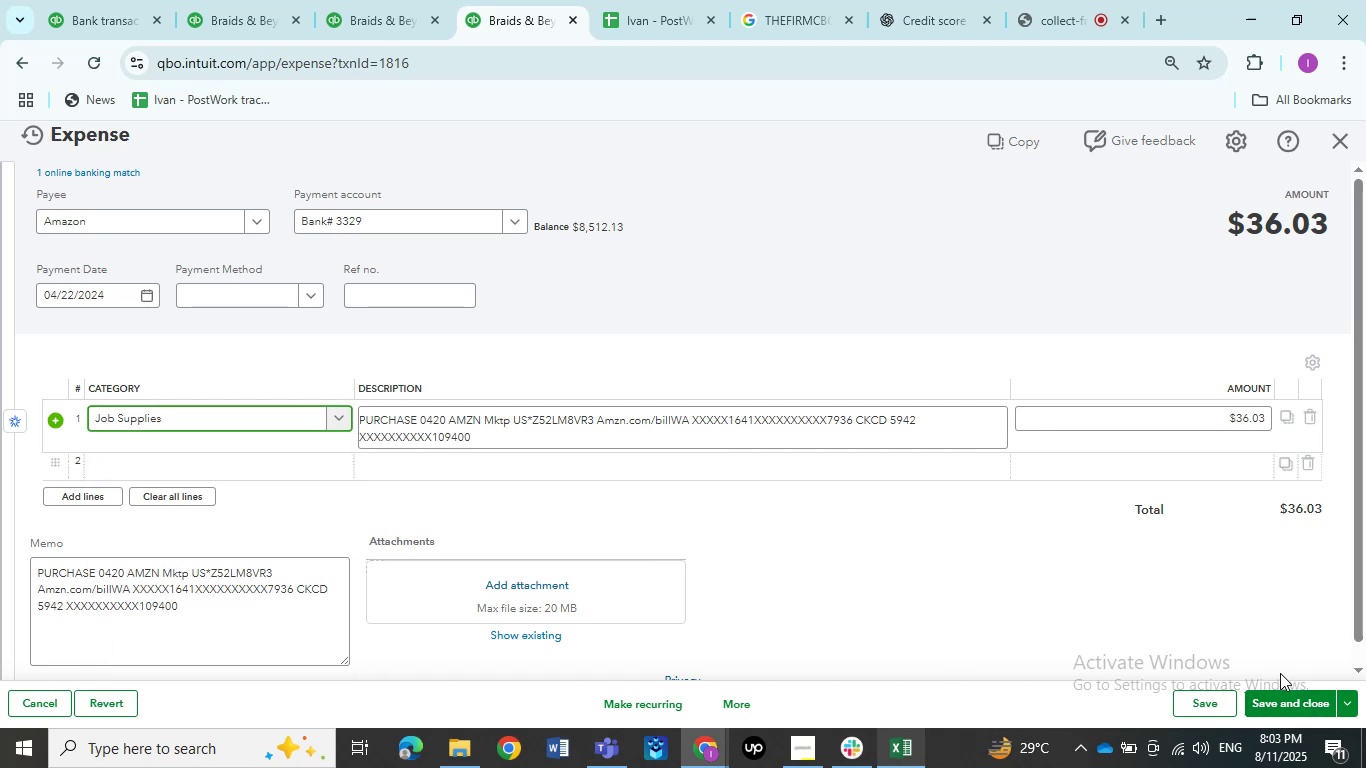 
left_click([1284, 699])
 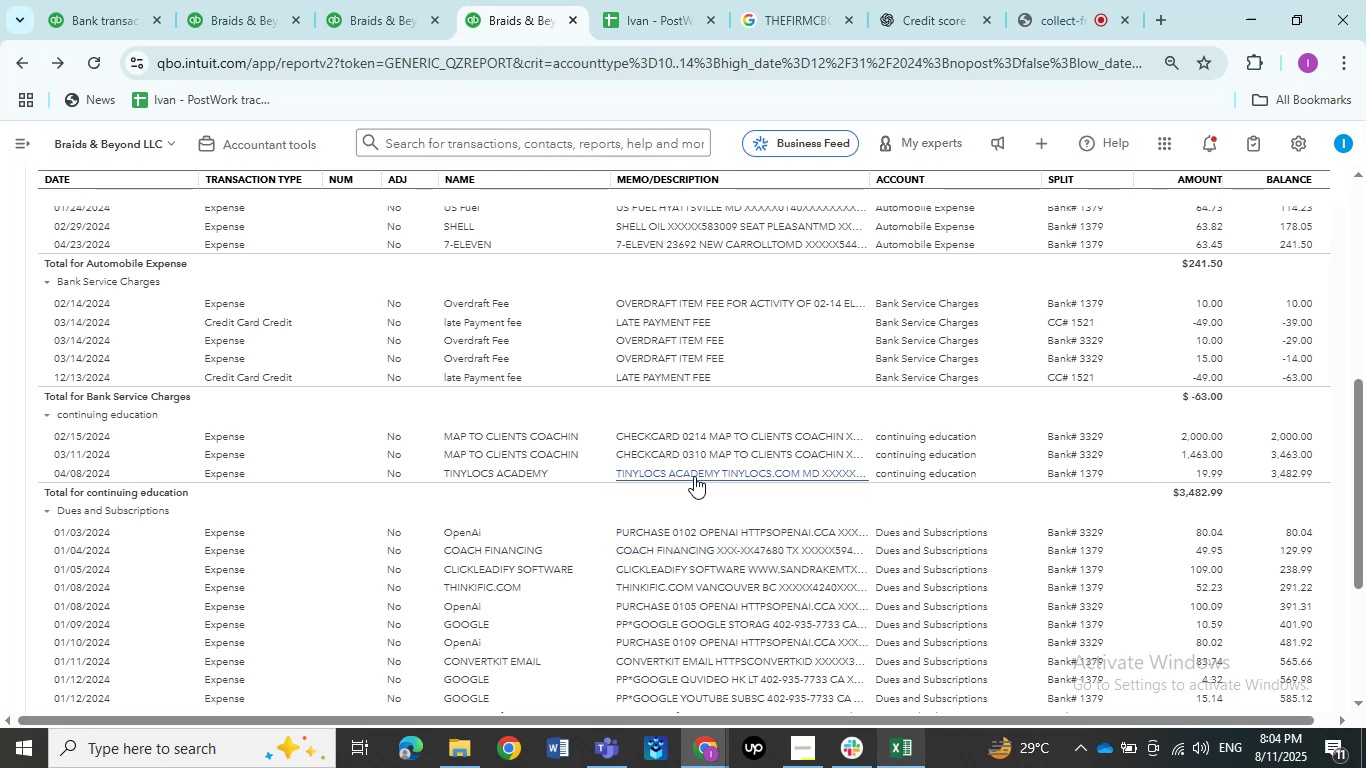 
wait(25.79)
 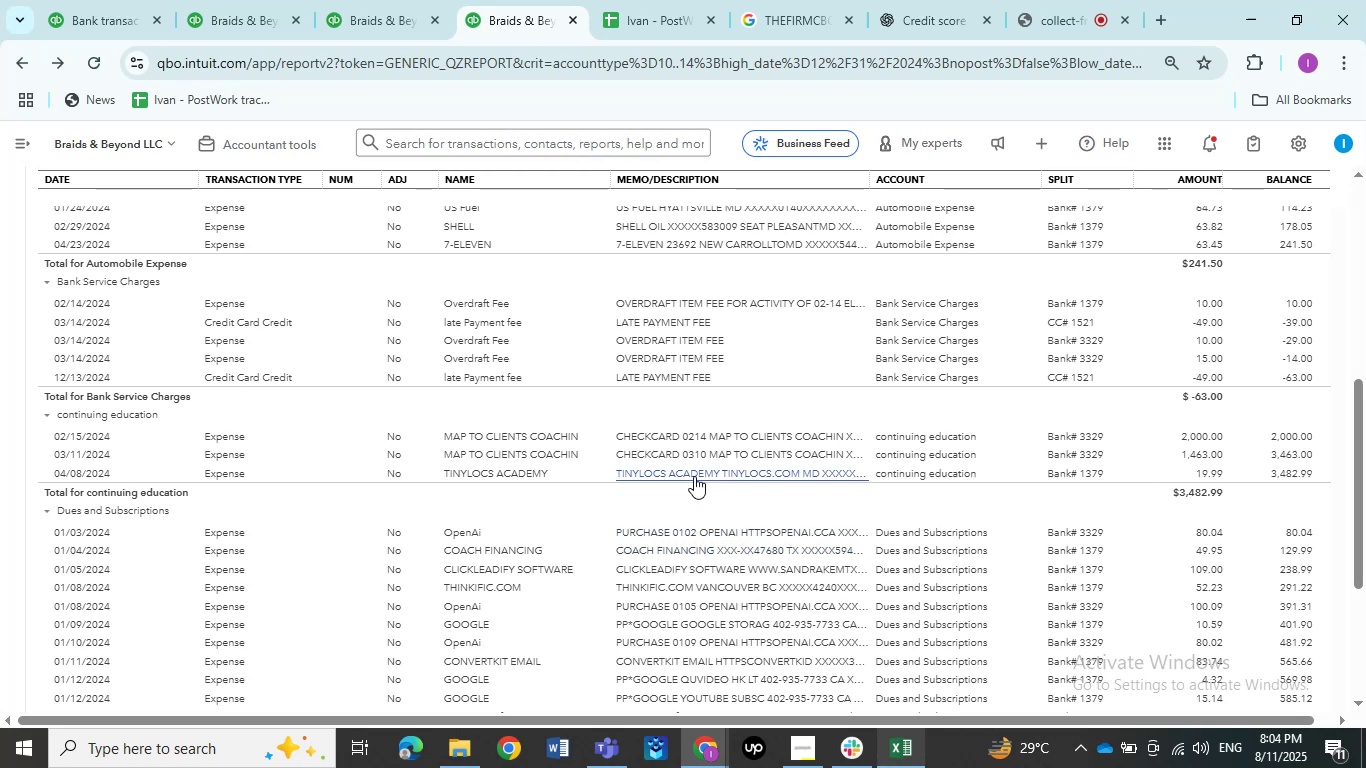 
left_click([145, 0])
 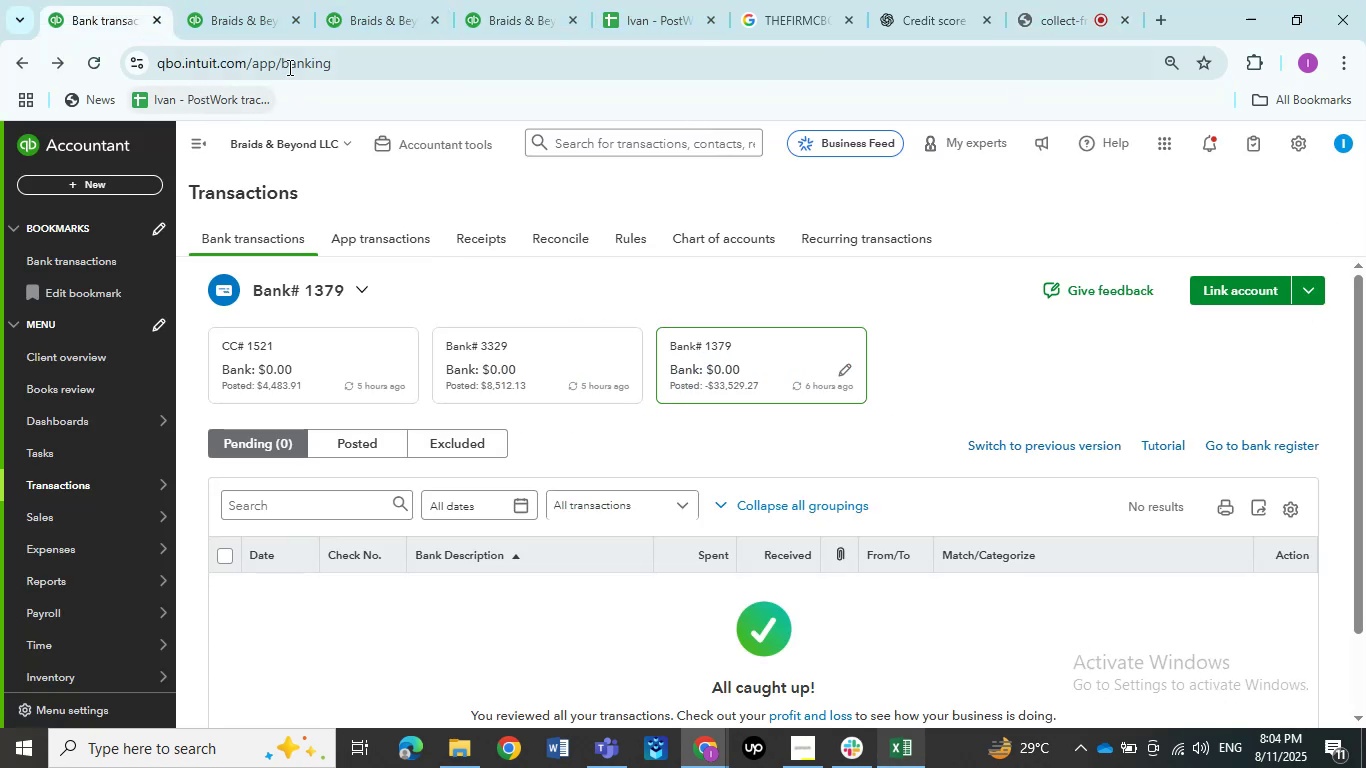 
left_click([218, 12])
 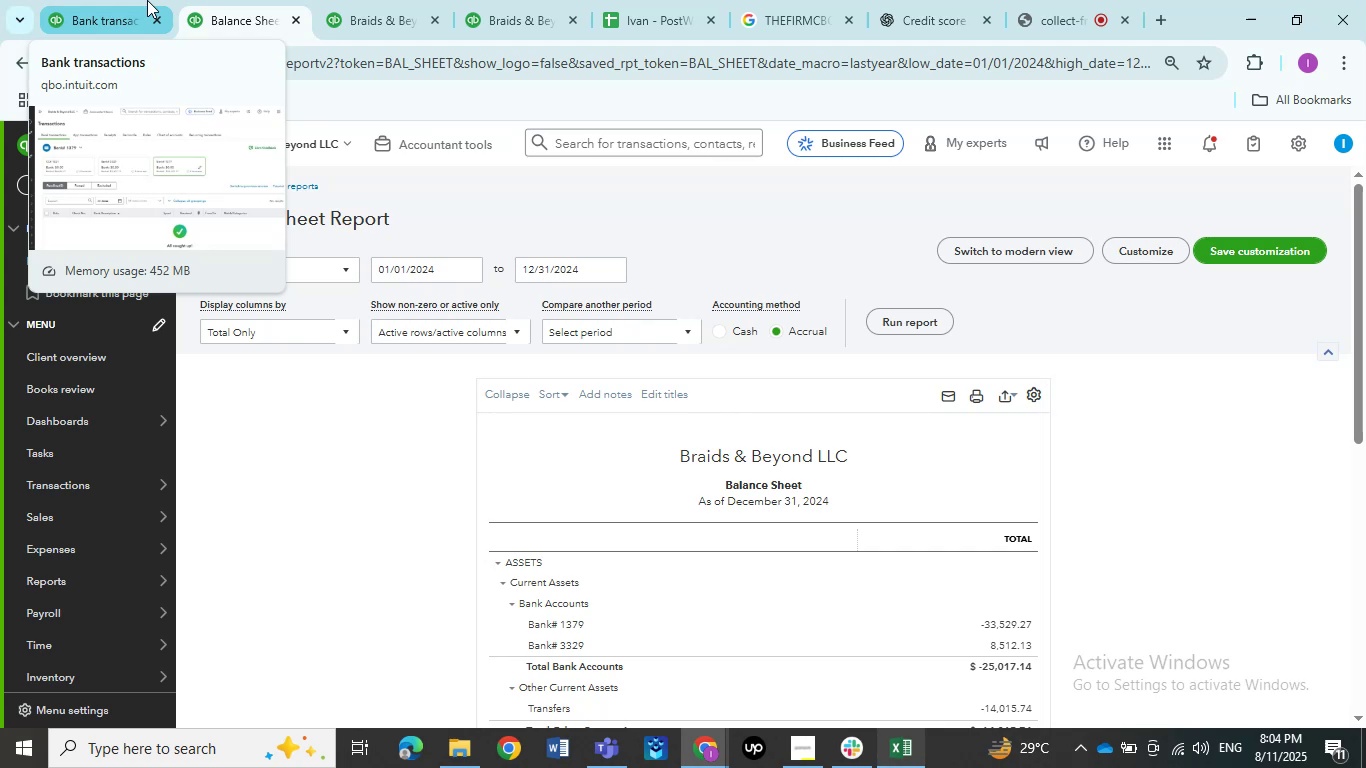 
wait(40.96)
 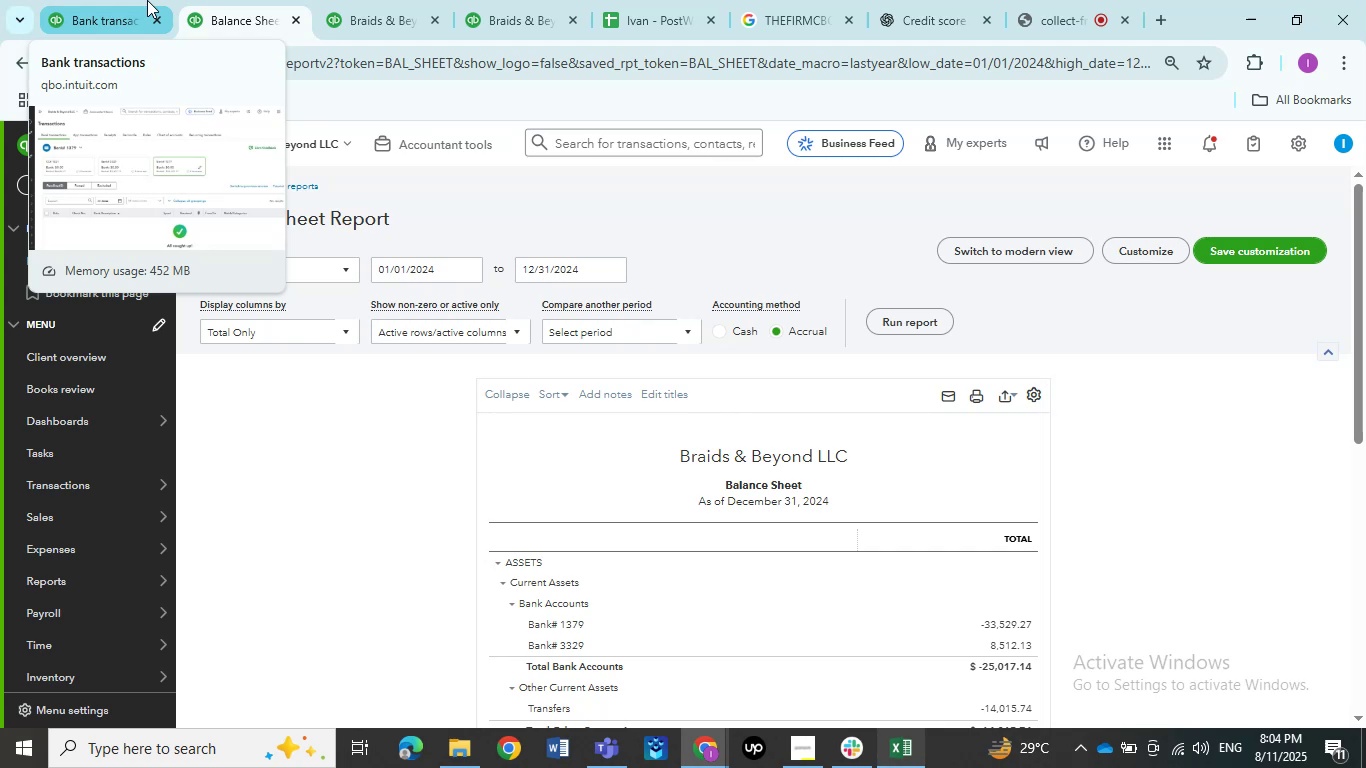 
left_click([328, 0])
 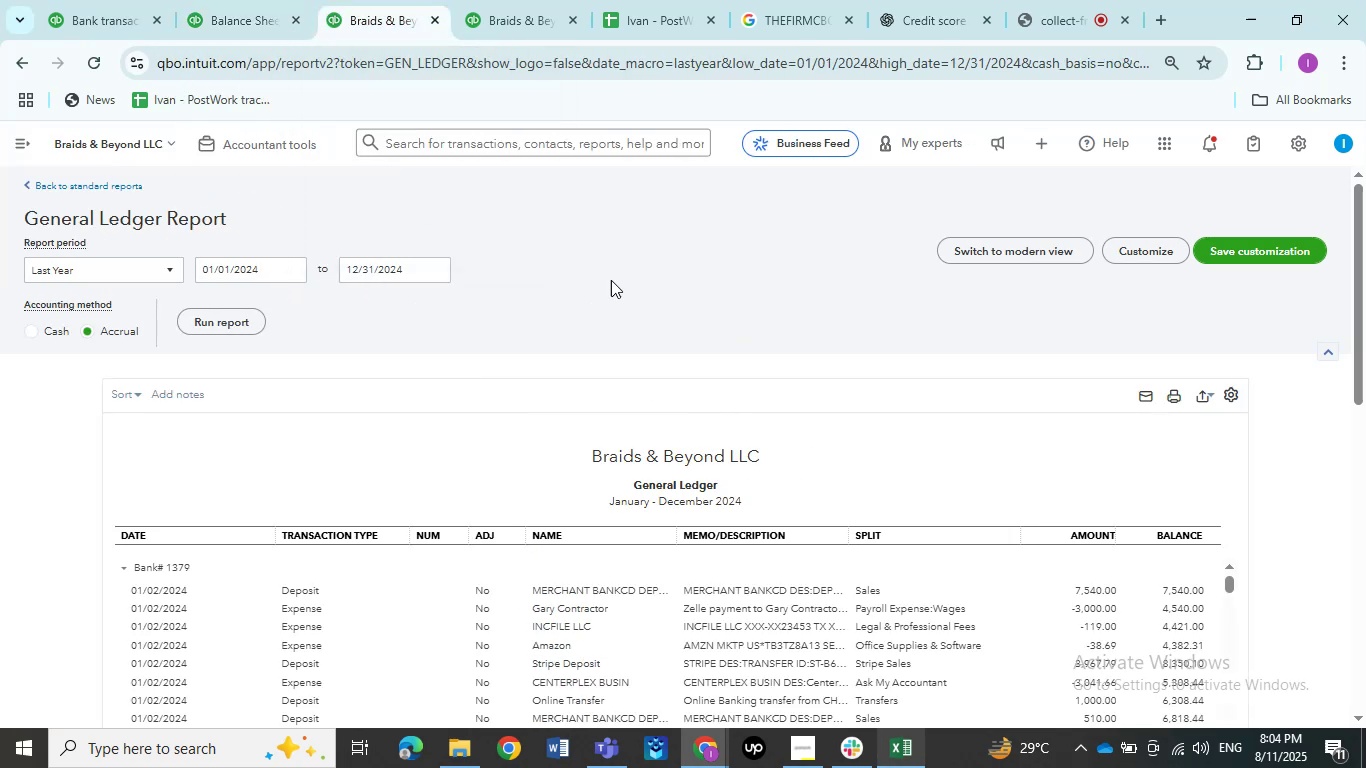 
scroll: coordinate [818, 358], scroll_direction: down, amount: 2.0
 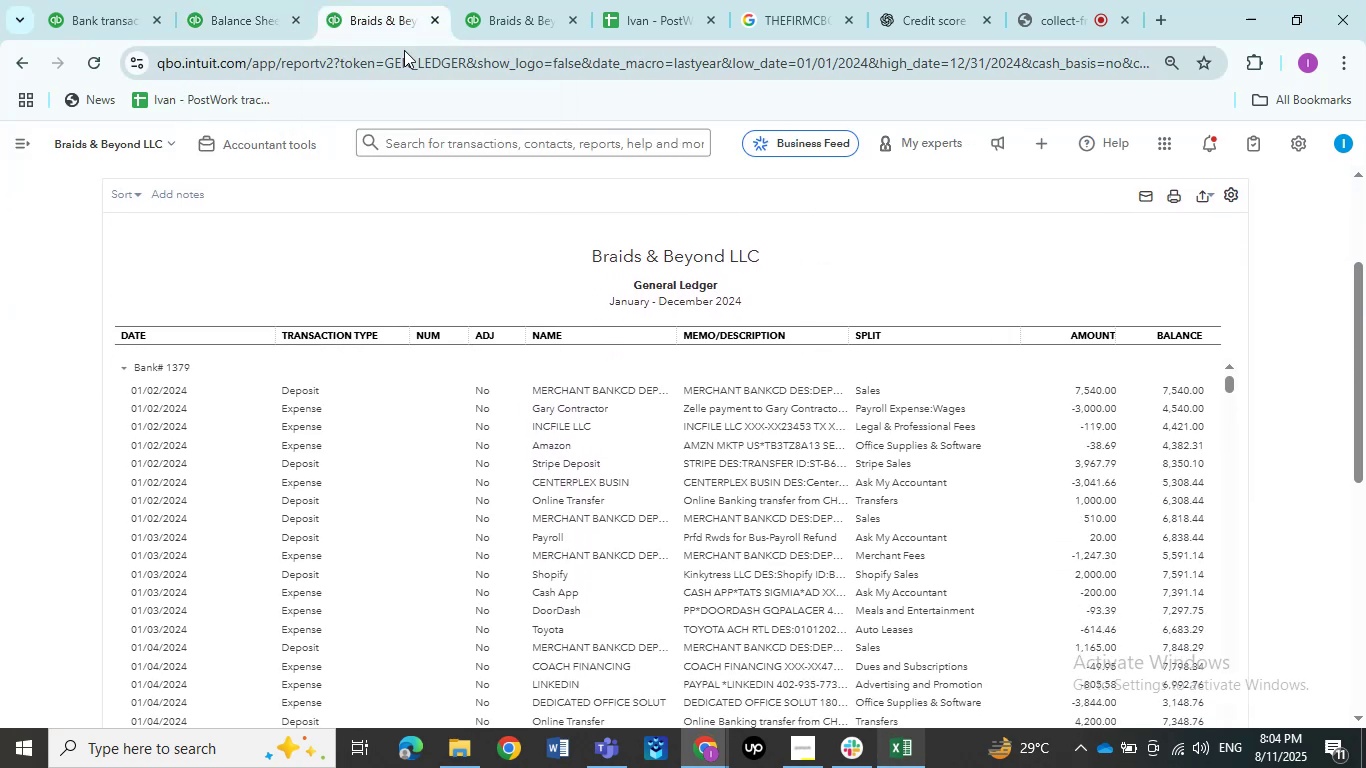 